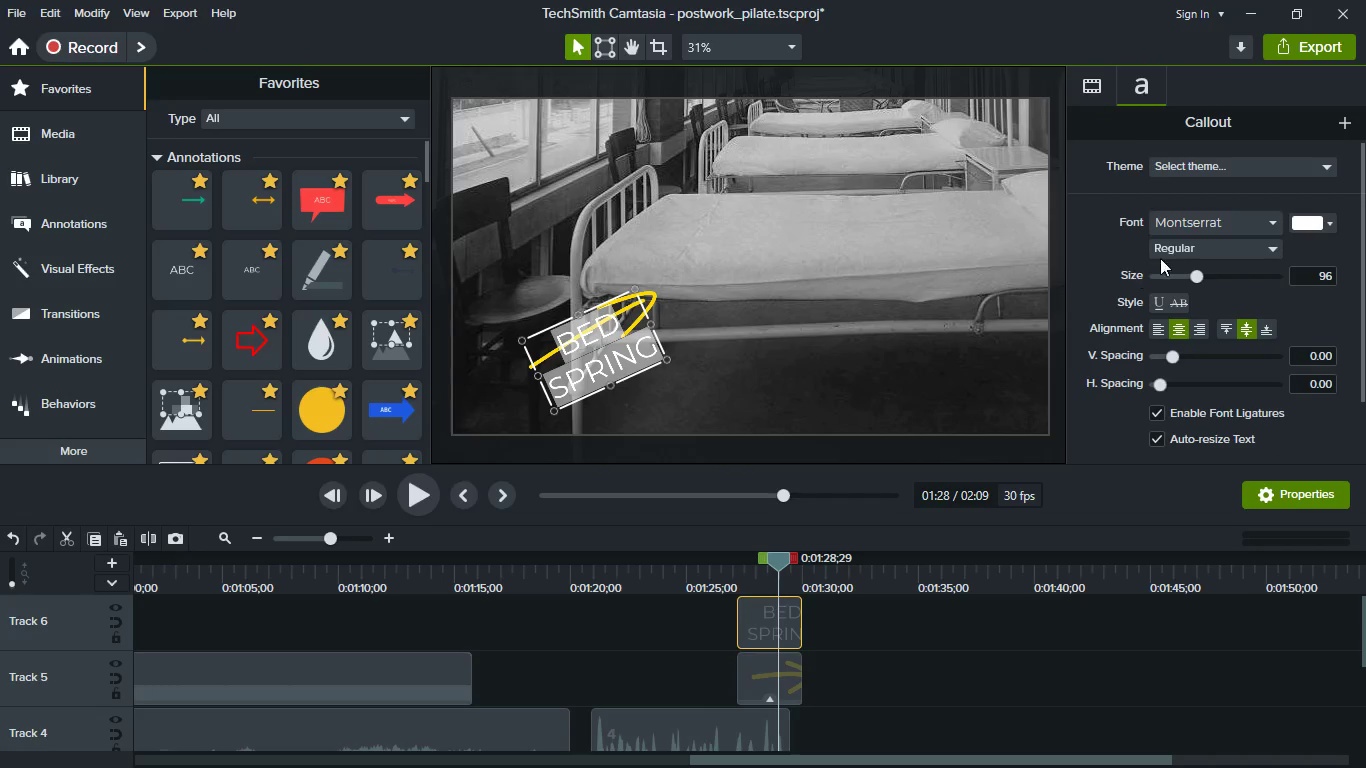 
left_click([1171, 255])
 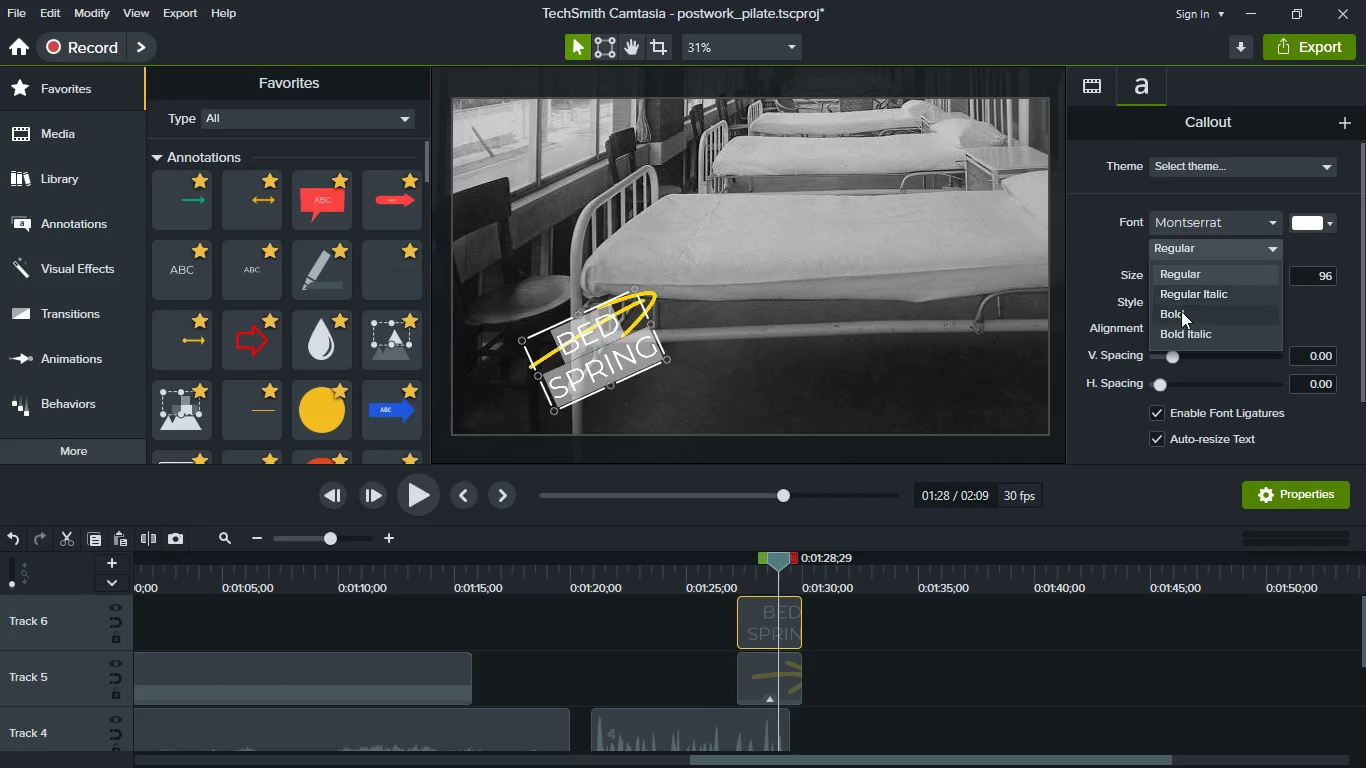 
left_click([1181, 311])
 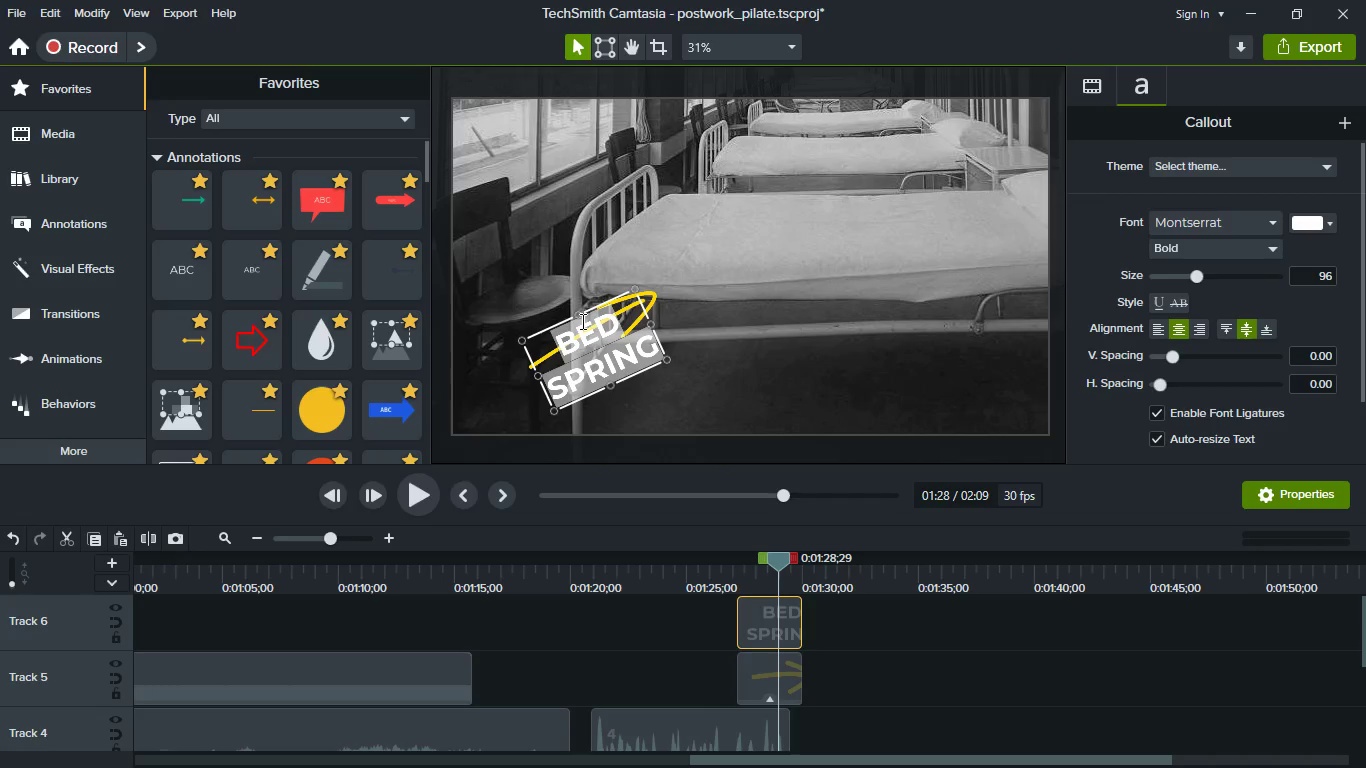 
left_click_drag(start_coordinate=[579, 314], to_coordinate=[616, 353])
 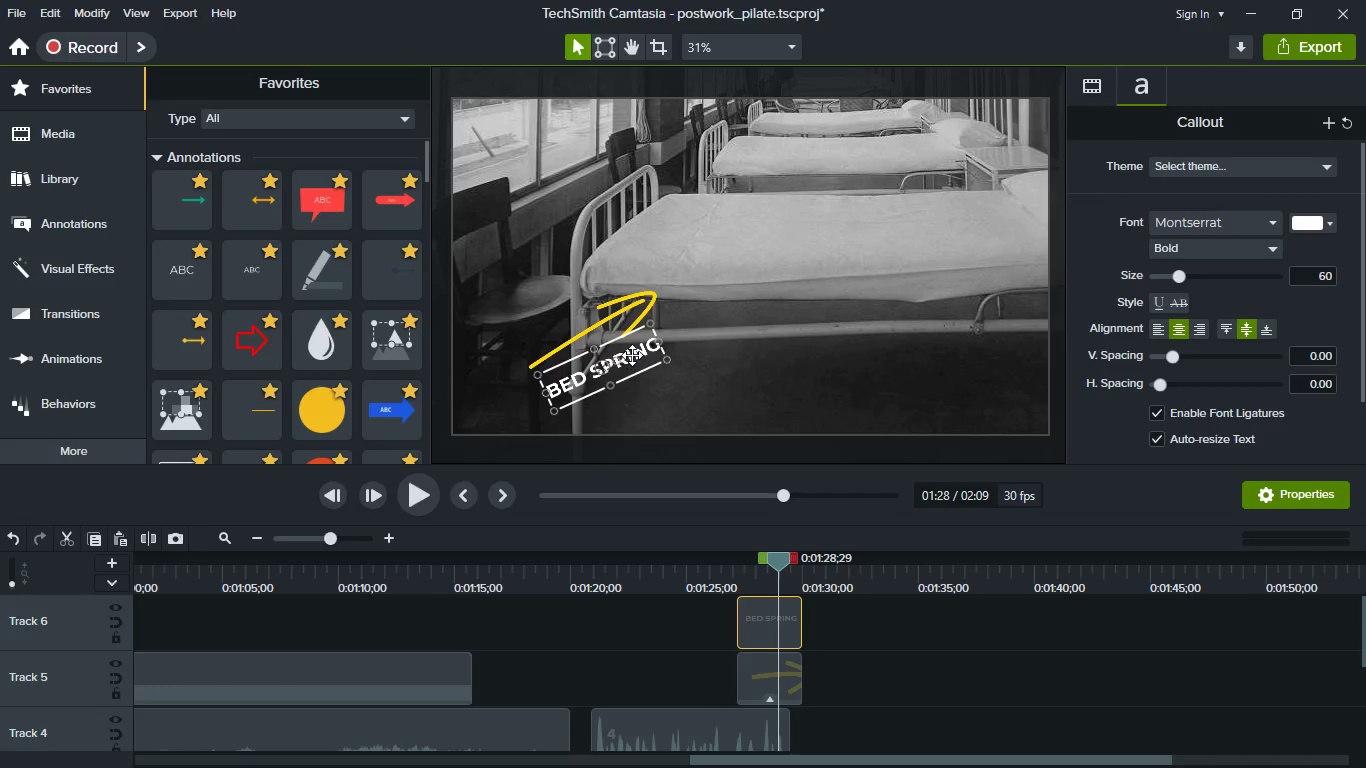 
left_click([613, 365])
 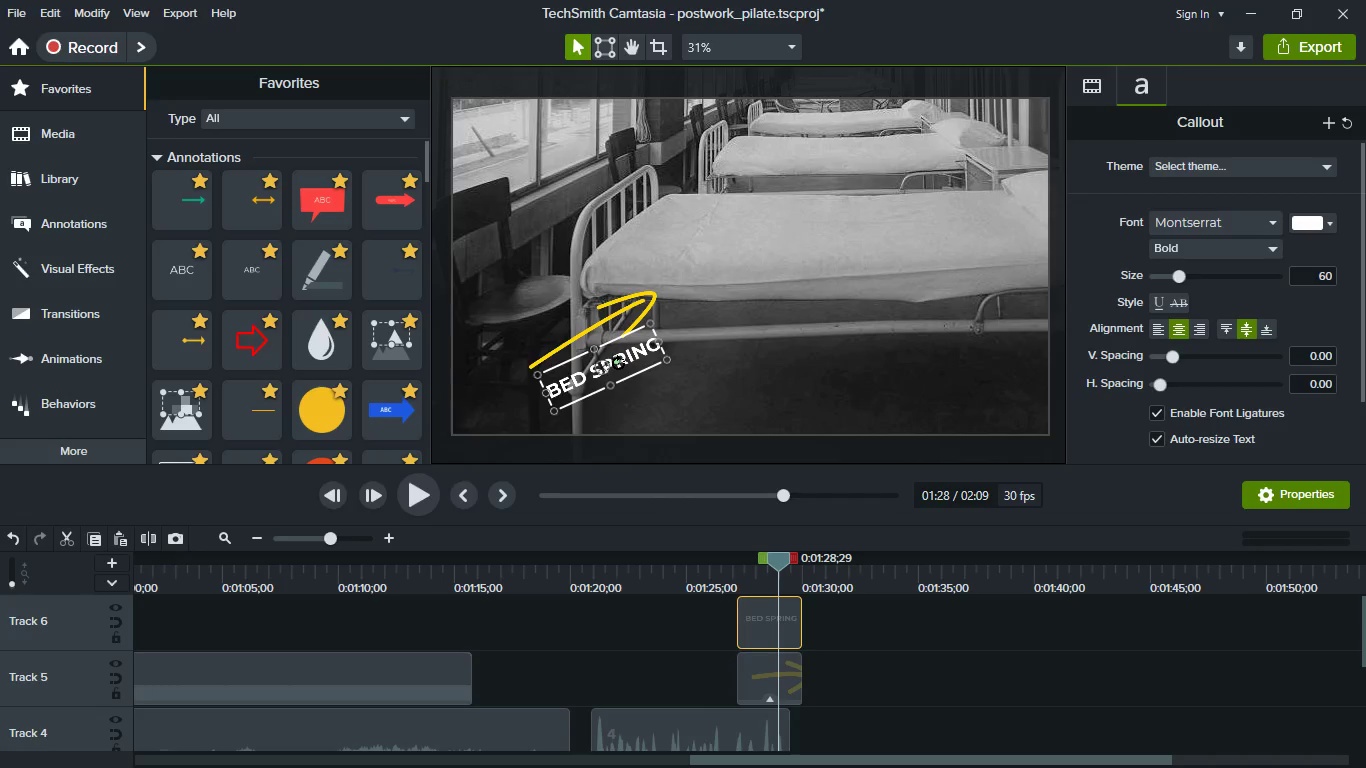 
left_click_drag(start_coordinate=[618, 363], to_coordinate=[627, 352])
 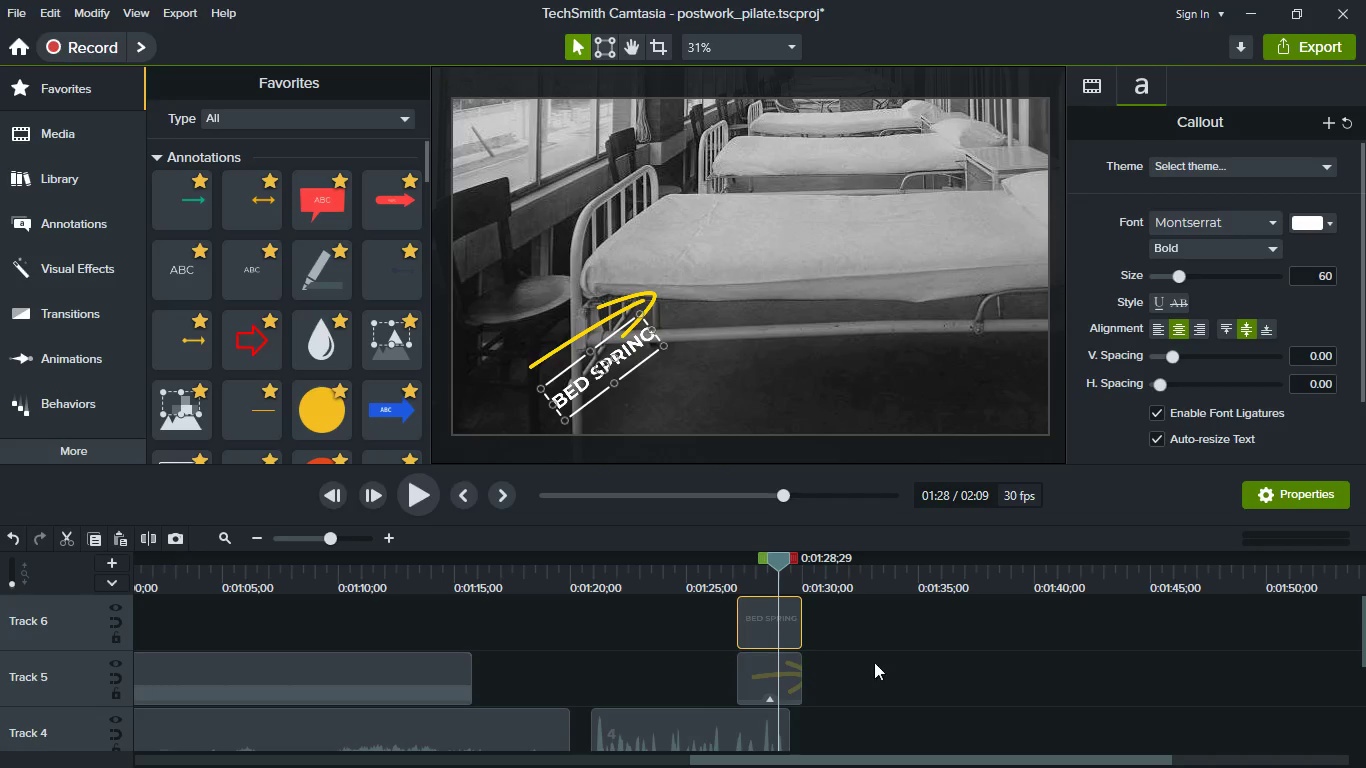 
left_click([881, 662])
 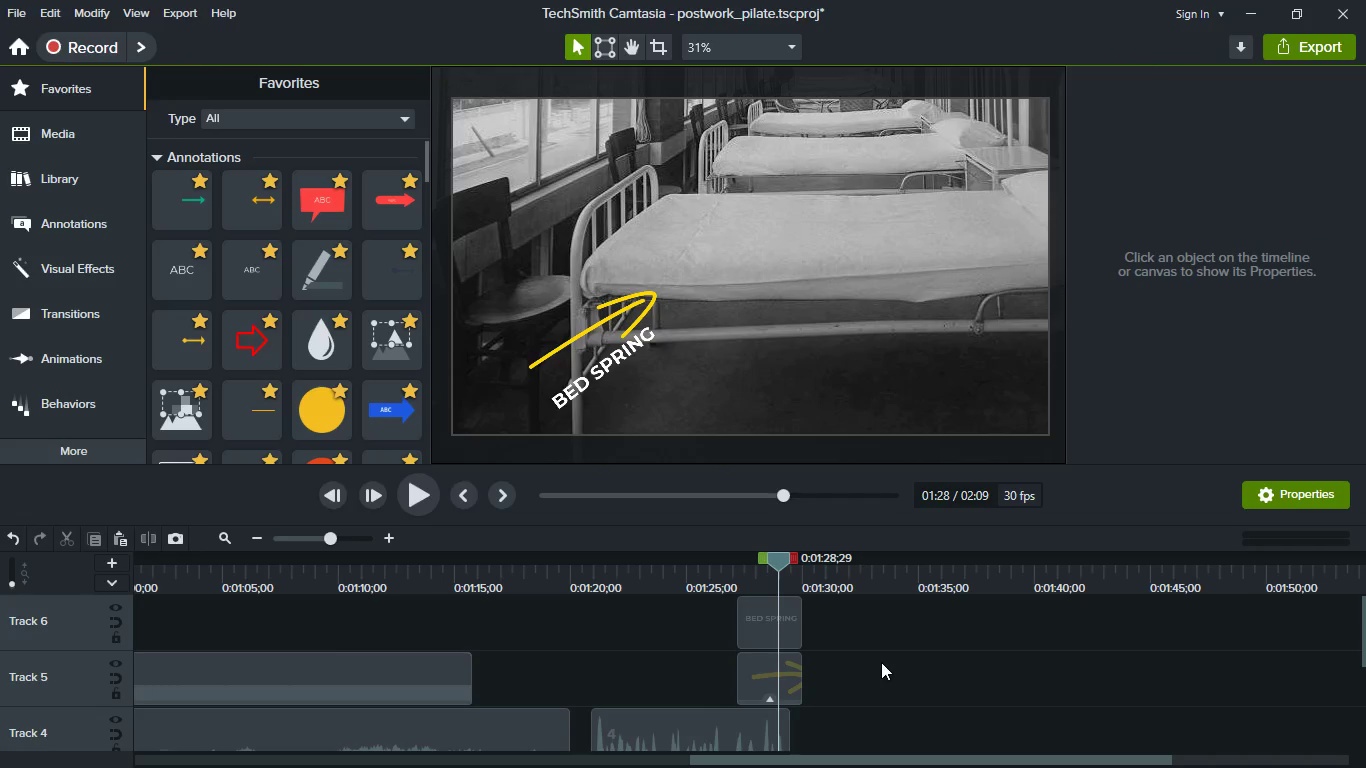 
wait(5.12)
 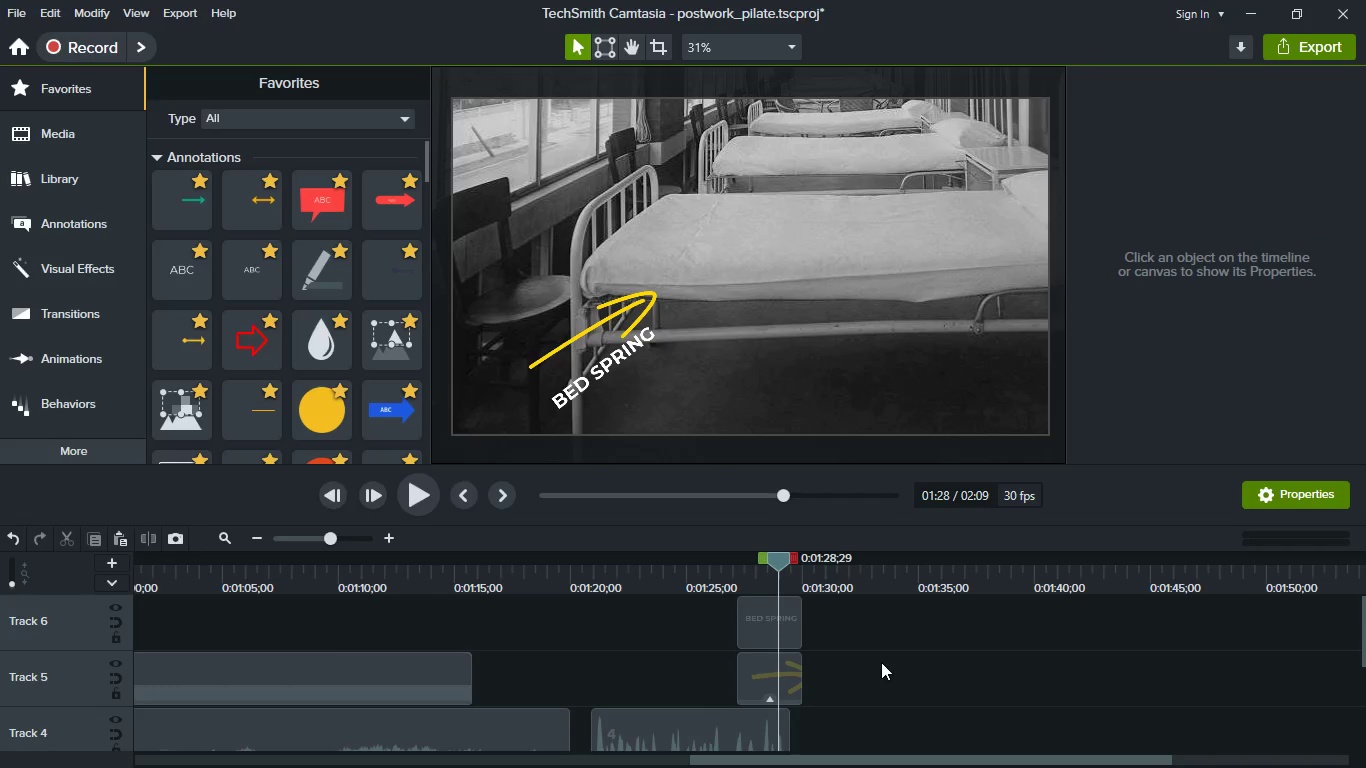 
left_click([910, 673])
 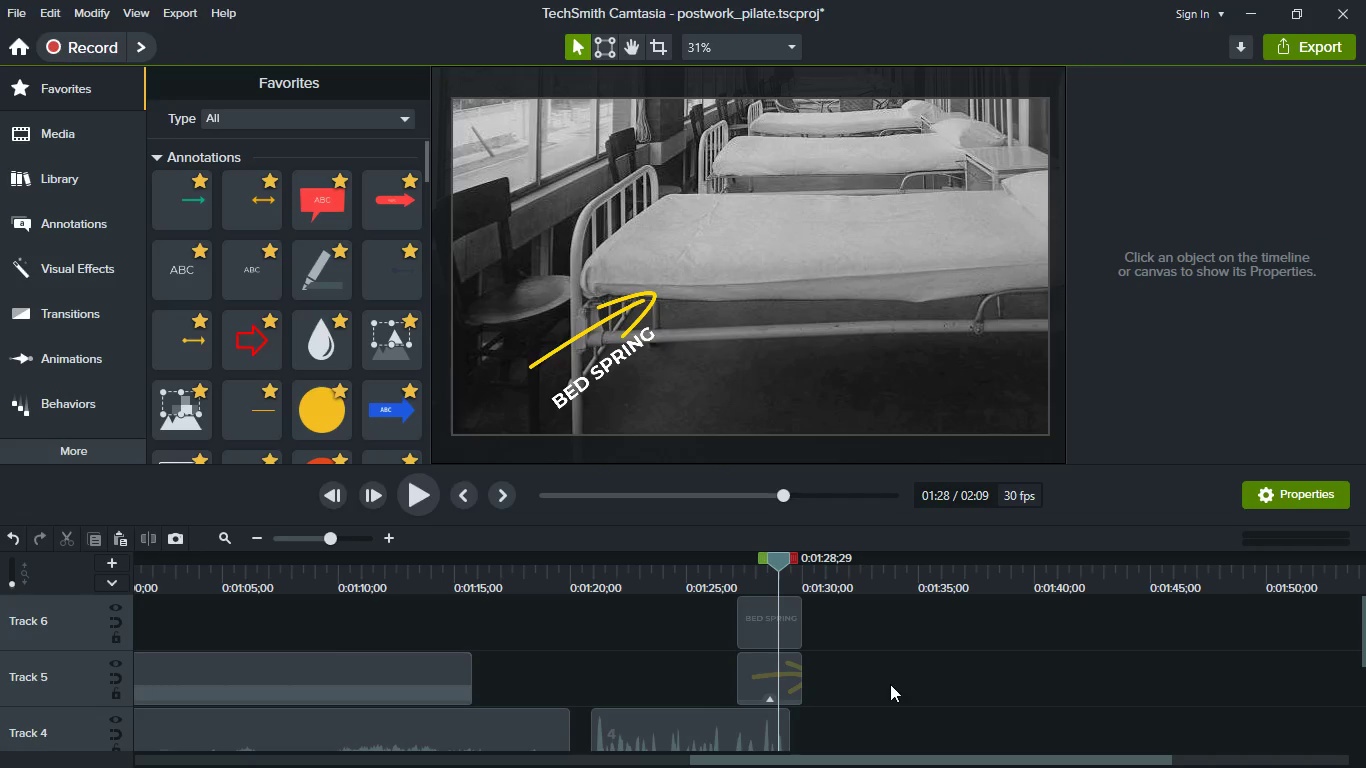 
scroll: coordinate [890, 684], scroll_direction: down, amount: 2.0
 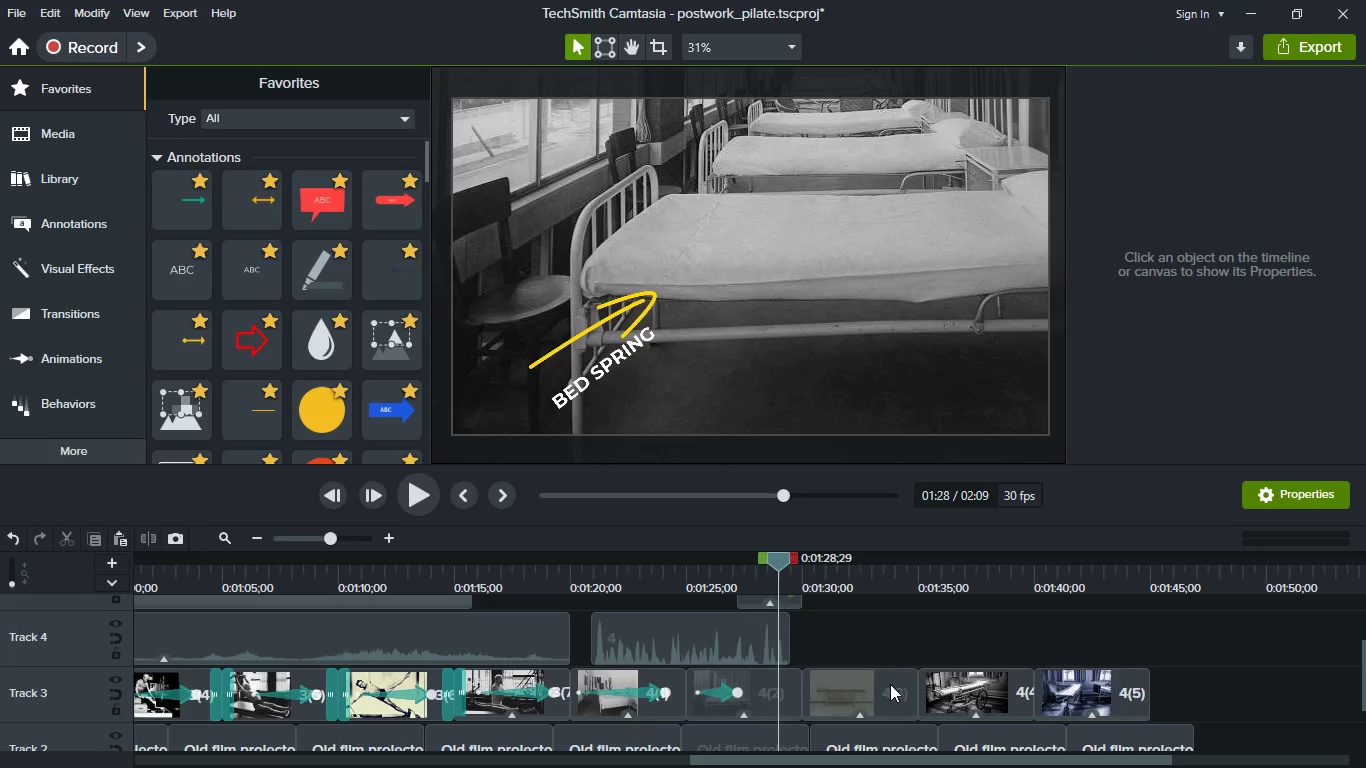 
scroll: coordinate [890, 684], scroll_direction: up, amount: 1.0
 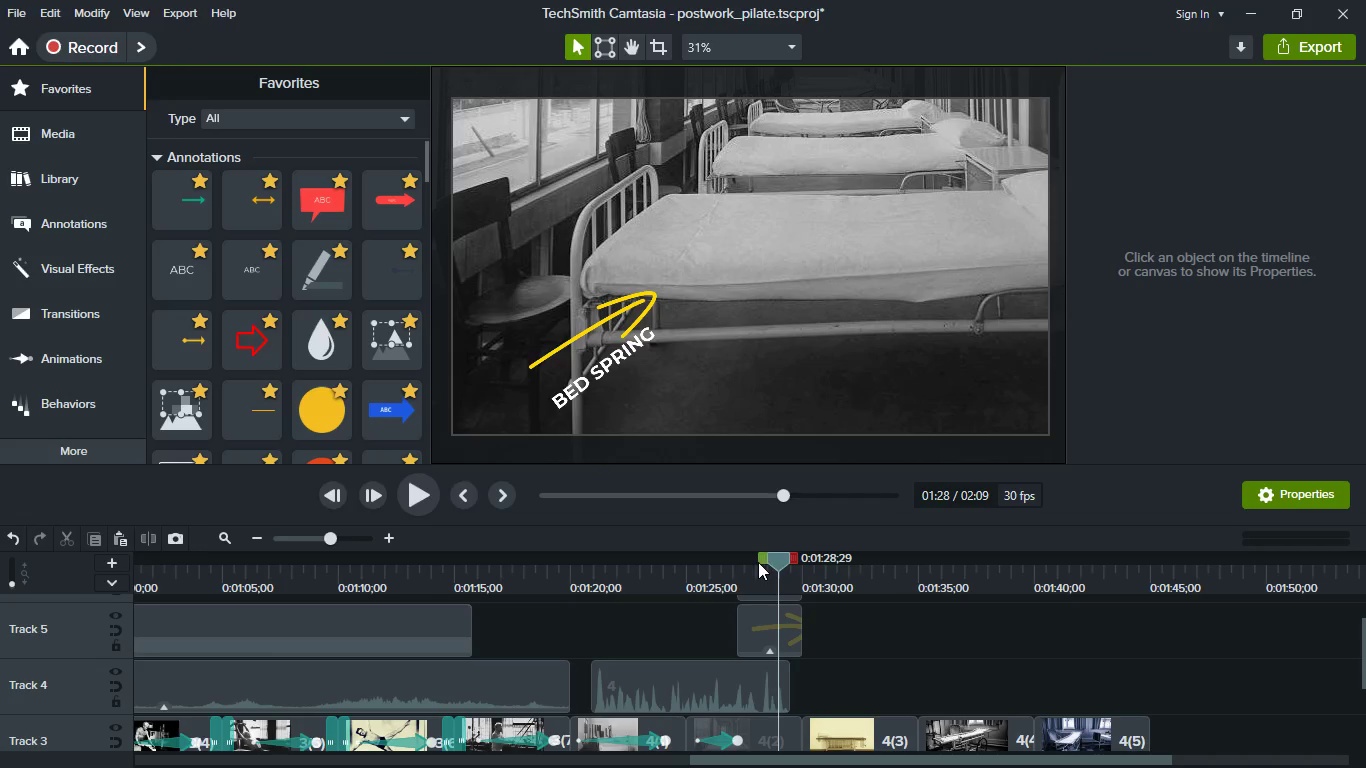 
left_click_drag(start_coordinate=[771, 562], to_coordinate=[836, 580])
 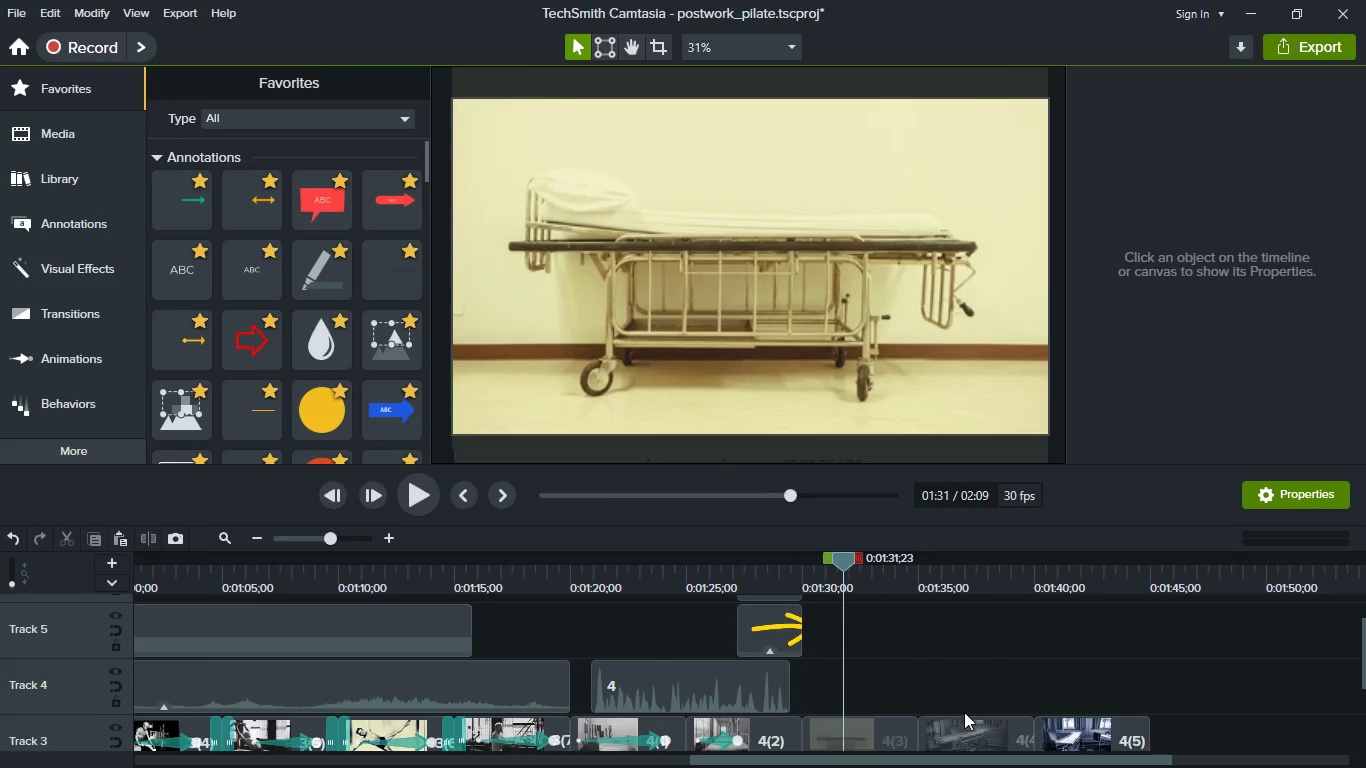 
scroll: coordinate [964, 712], scroll_direction: down, amount: 1.0
 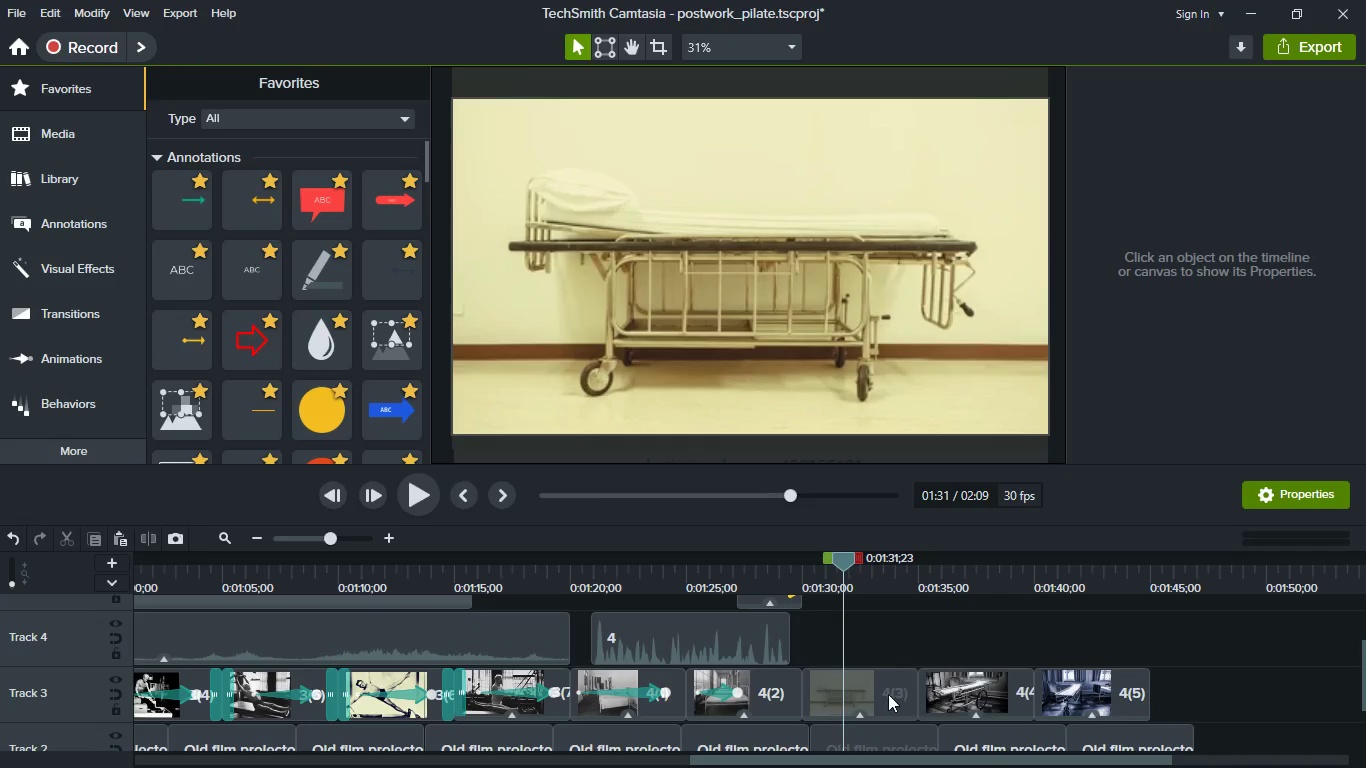 
left_click([888, 694])
 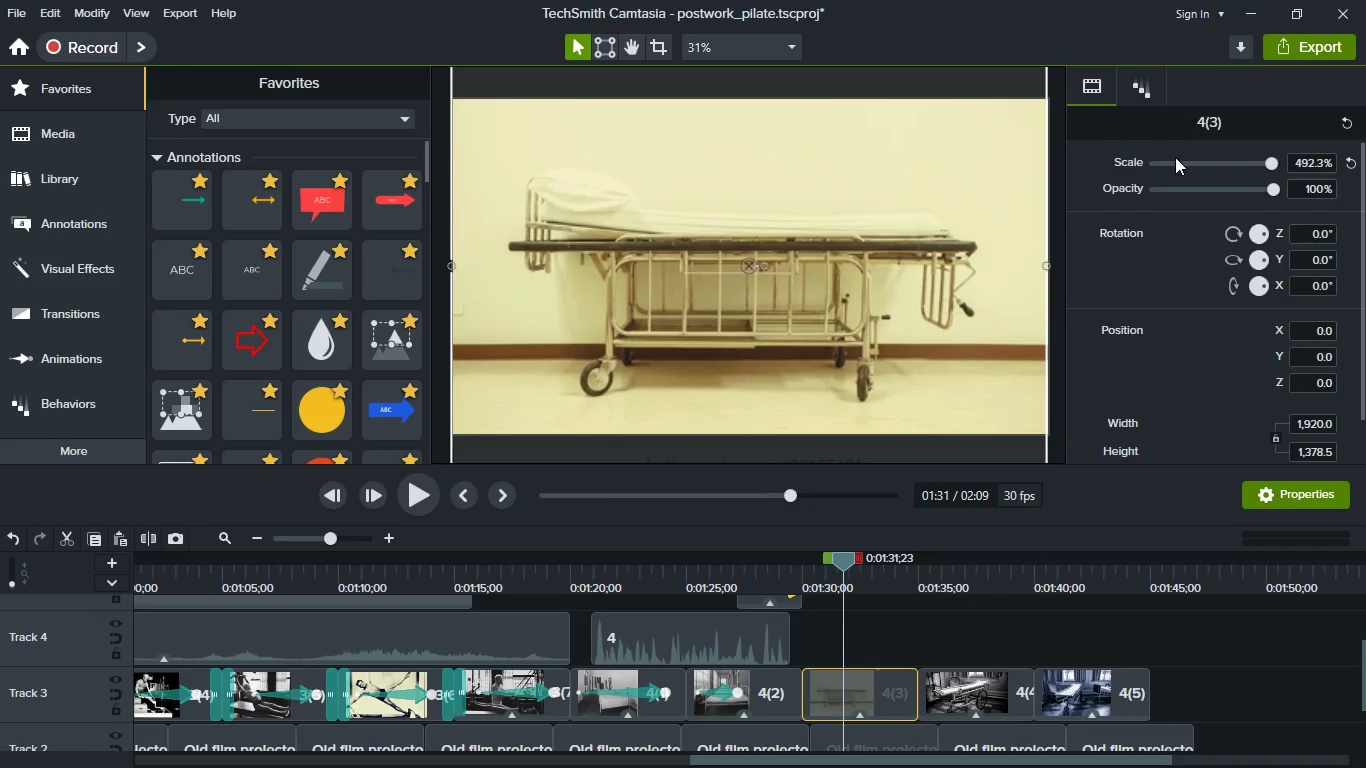 
scroll: coordinate [1219, 268], scroll_direction: up, amount: 8.0
 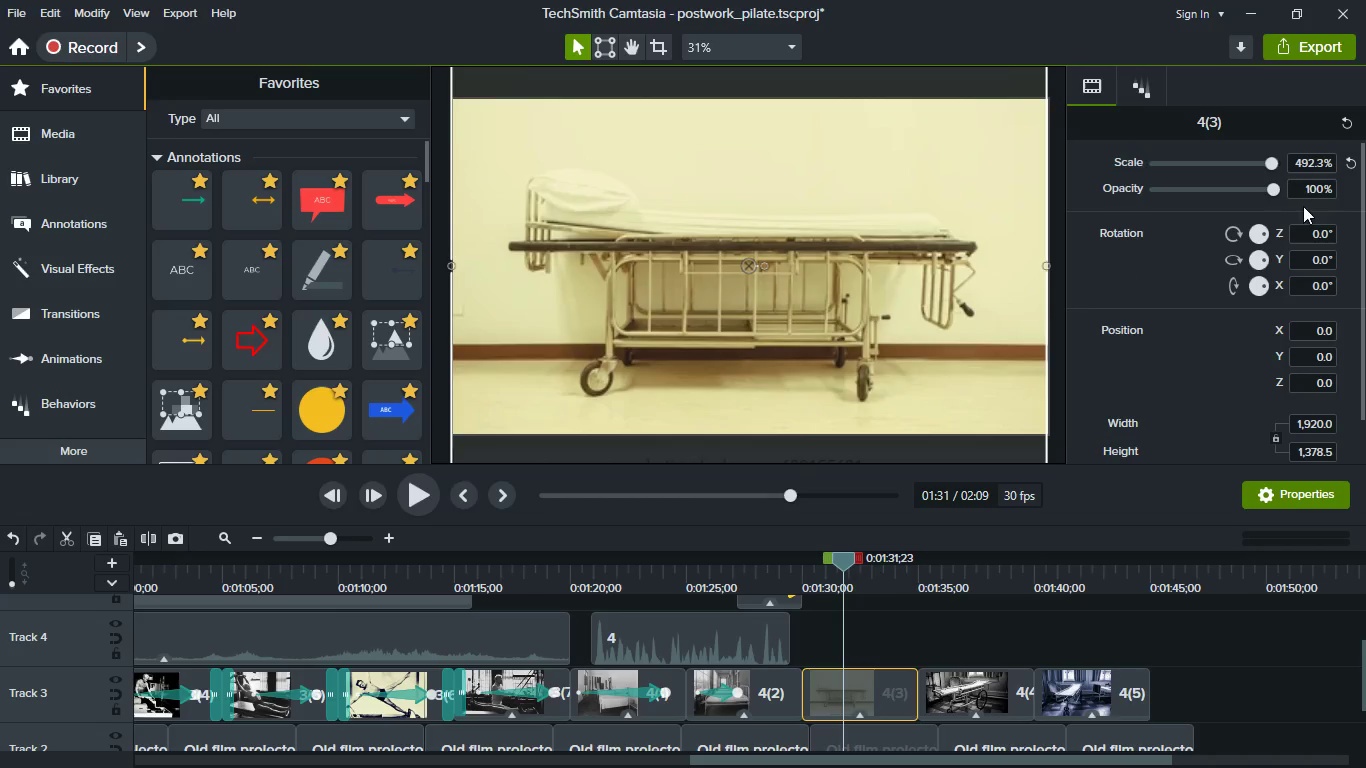 
left_click([1306, 169])
 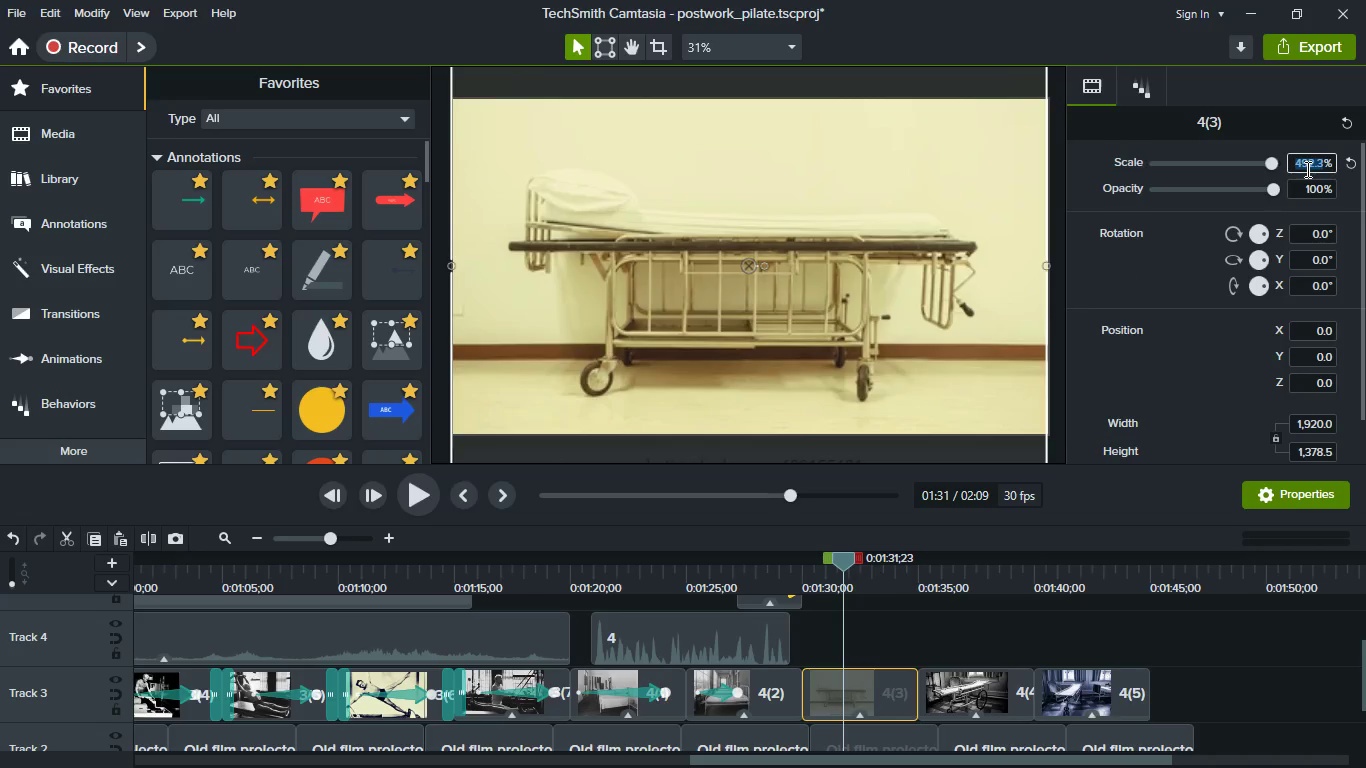 
type(600)
 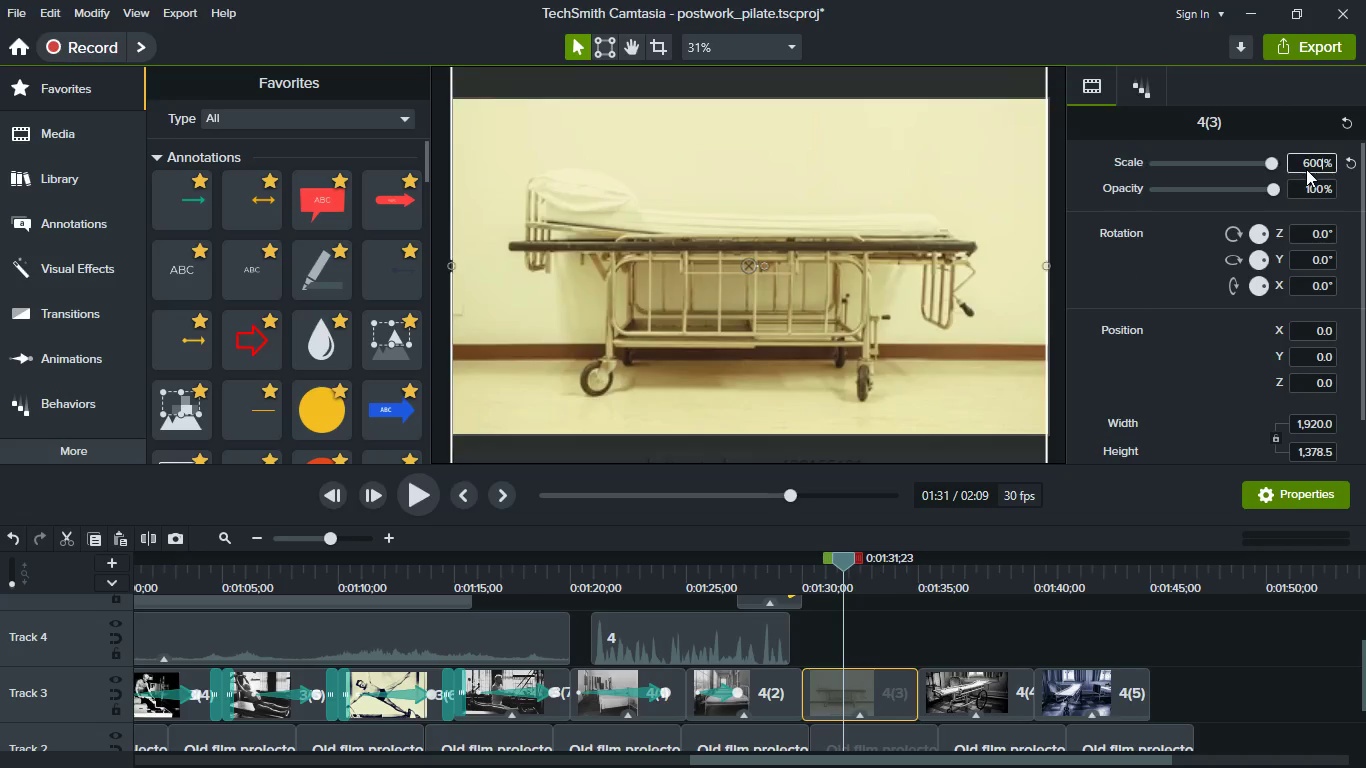 
key(Enter)
 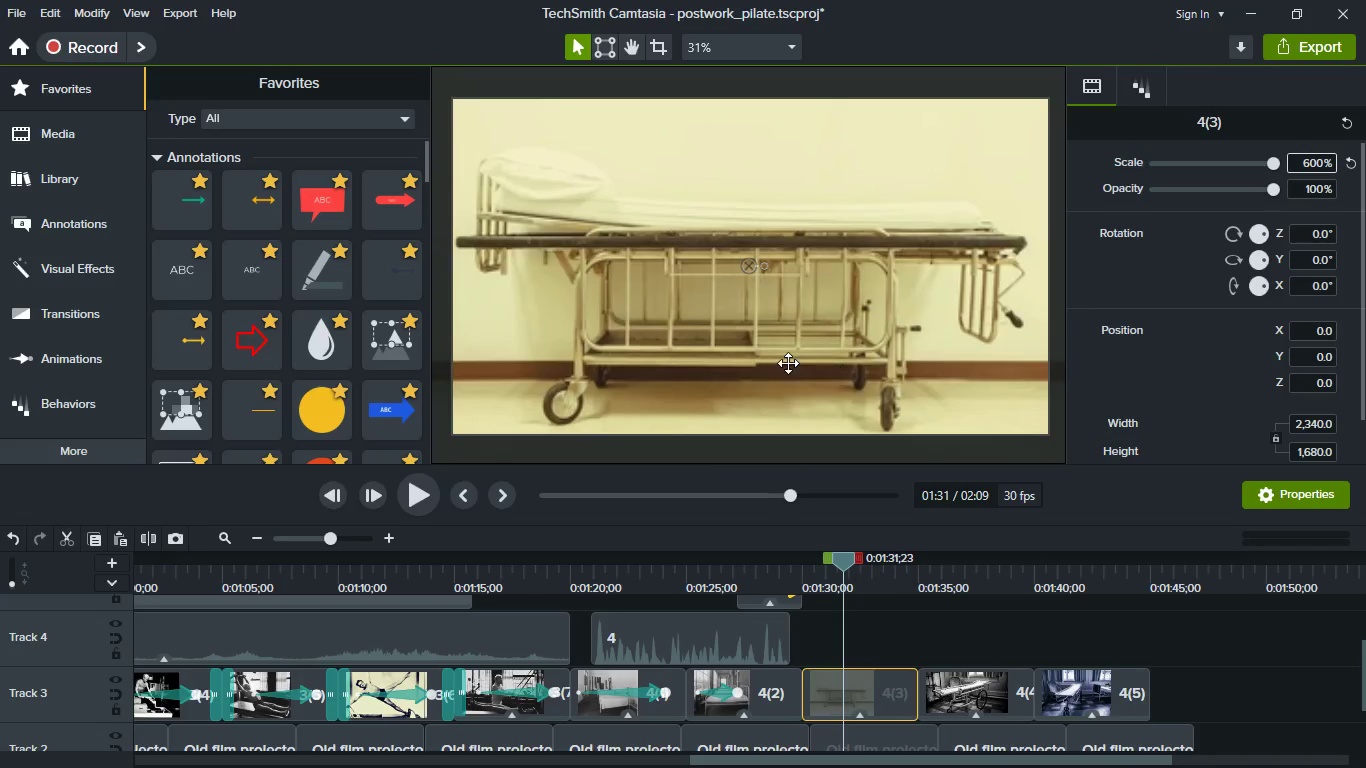 
left_click_drag(start_coordinate=[788, 363], to_coordinate=[852, 356])
 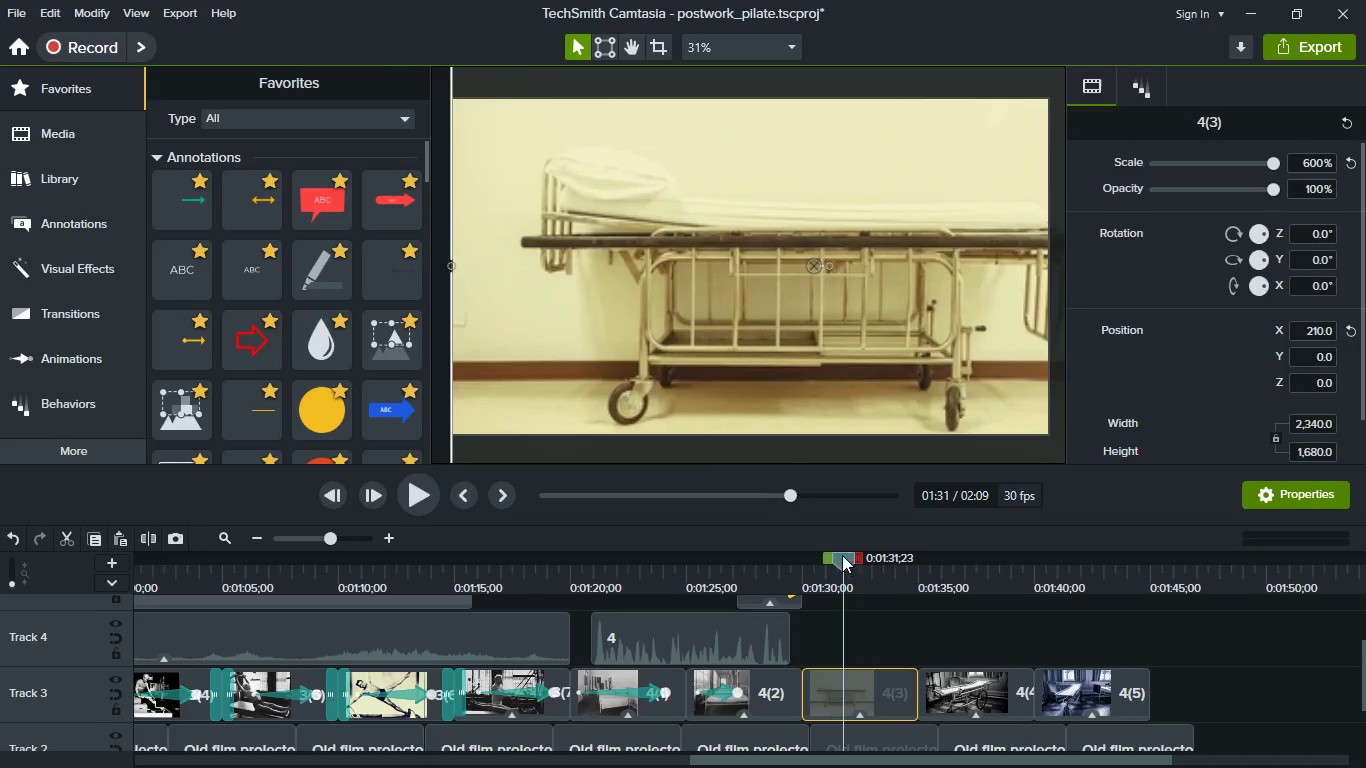 
left_click_drag(start_coordinate=[842, 555], to_coordinate=[890, 561])
 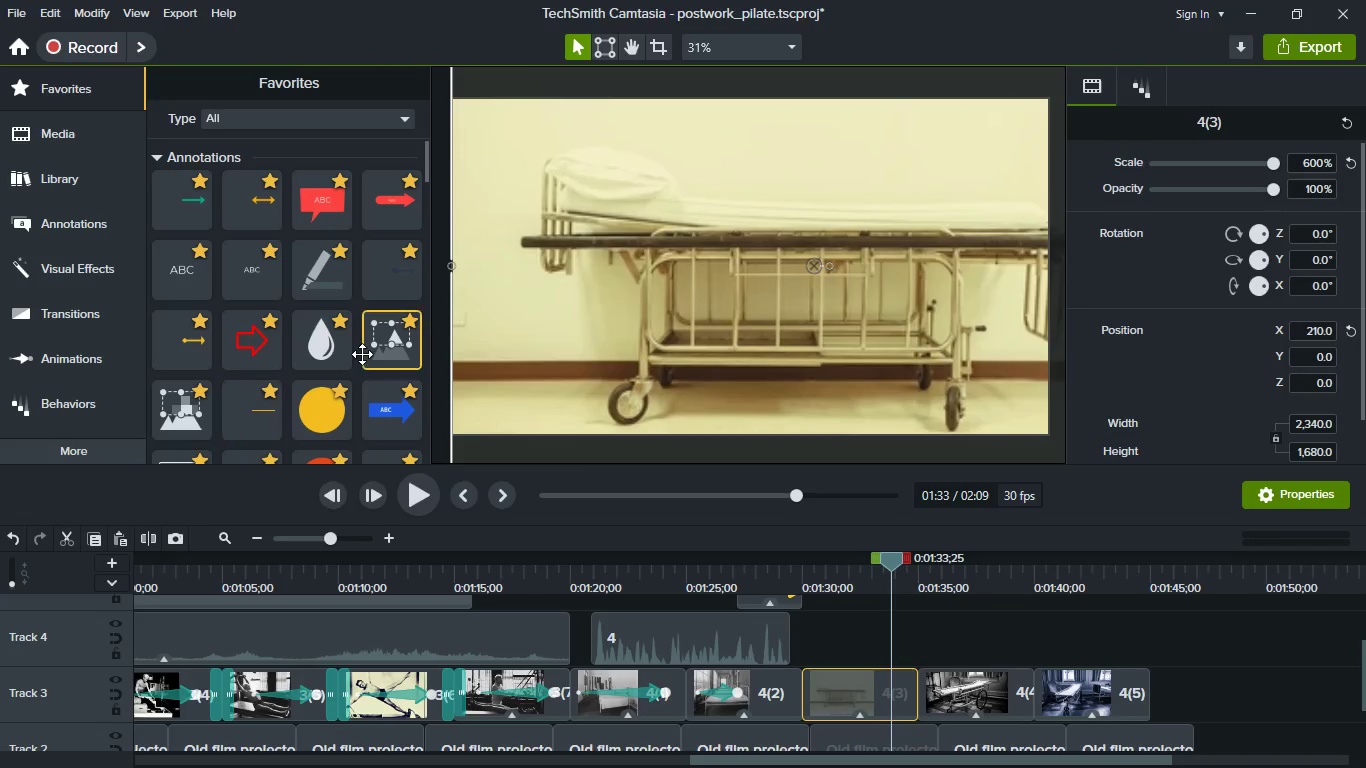 
scroll: coordinate [367, 384], scroll_direction: down, amount: 21.0
 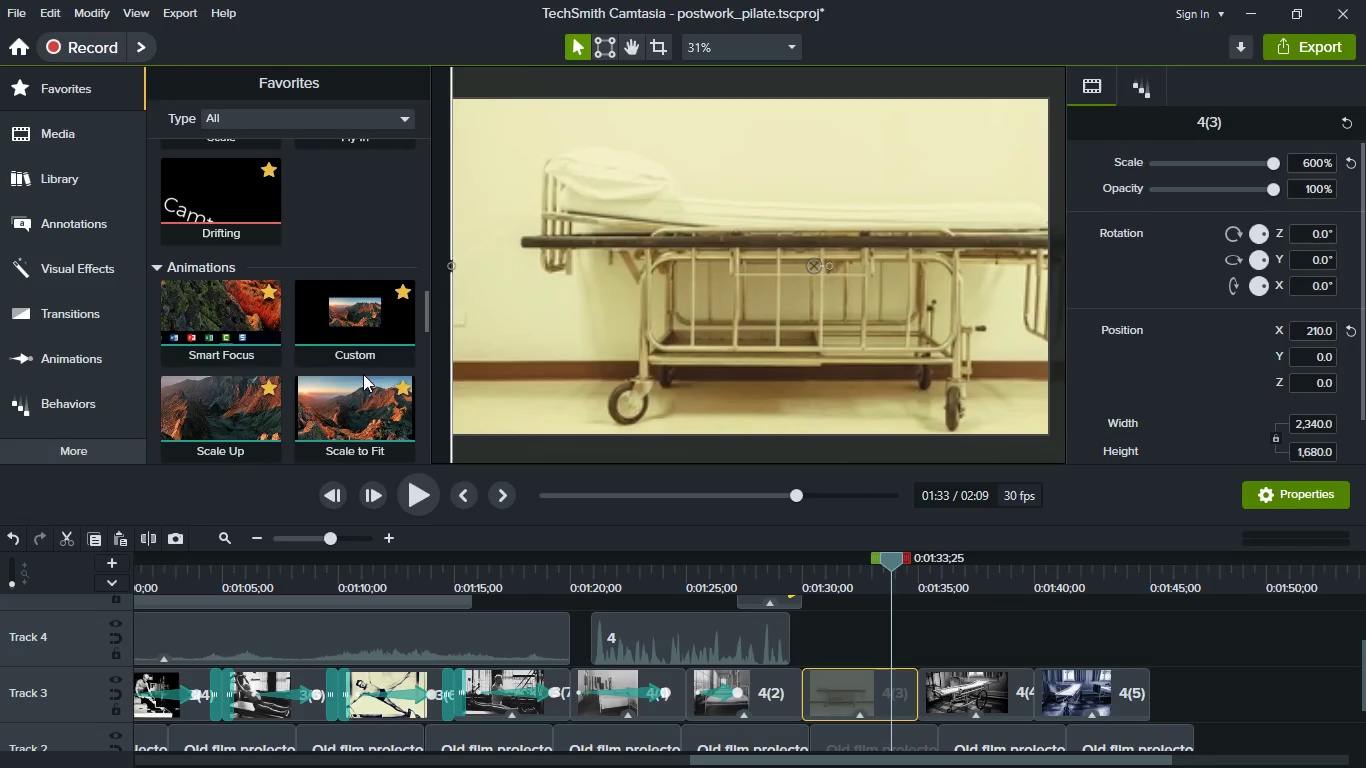 
left_click_drag(start_coordinate=[358, 354], to_coordinate=[888, 699])
 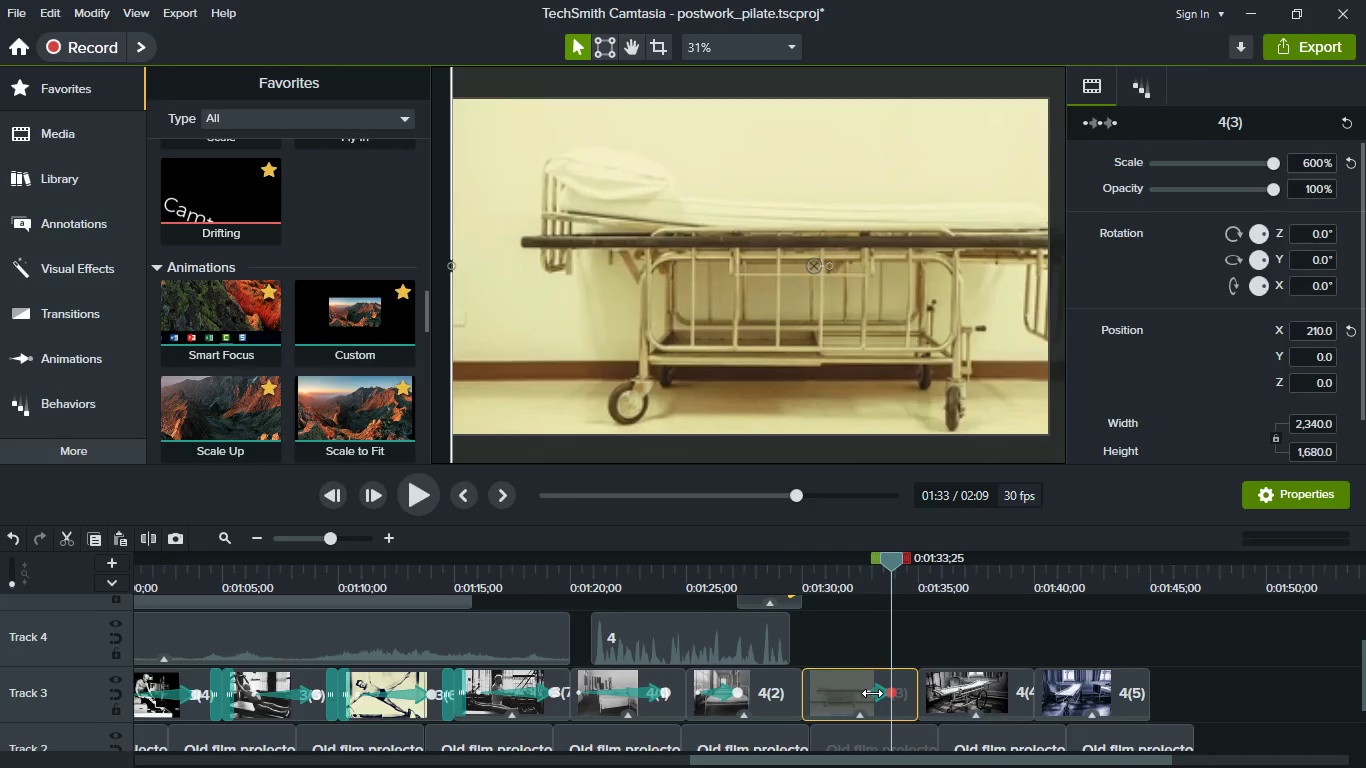 
left_click_drag(start_coordinate=[872, 693], to_coordinate=[795, 678])
 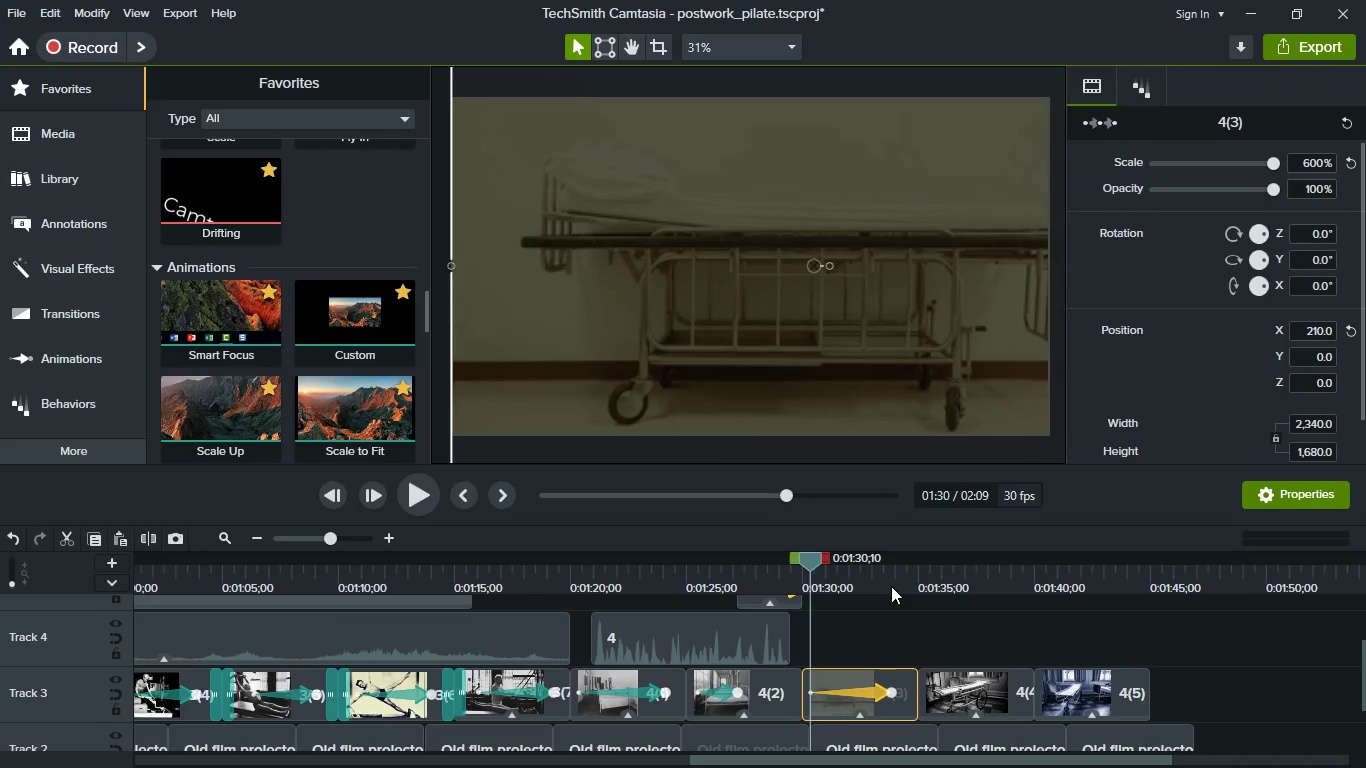 
left_click([891, 586])
 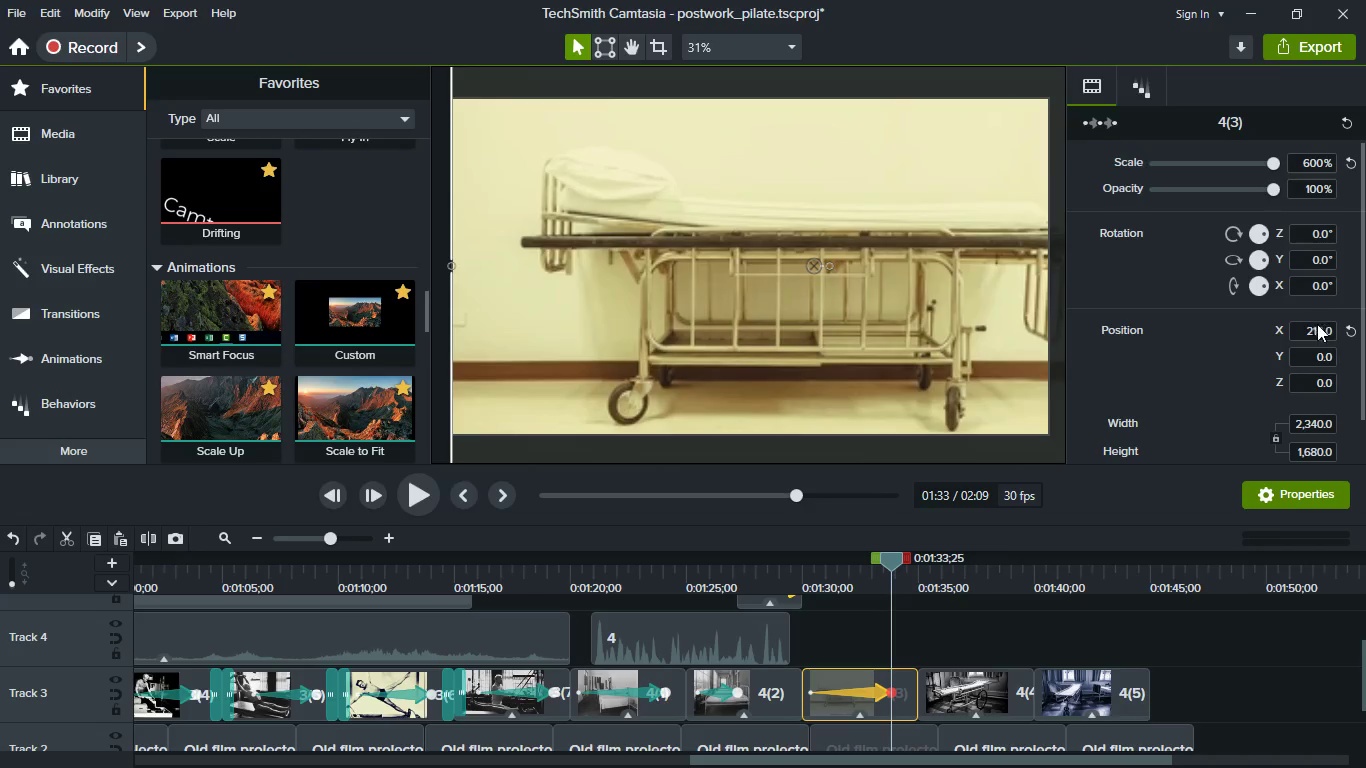 
left_click([1317, 326])
 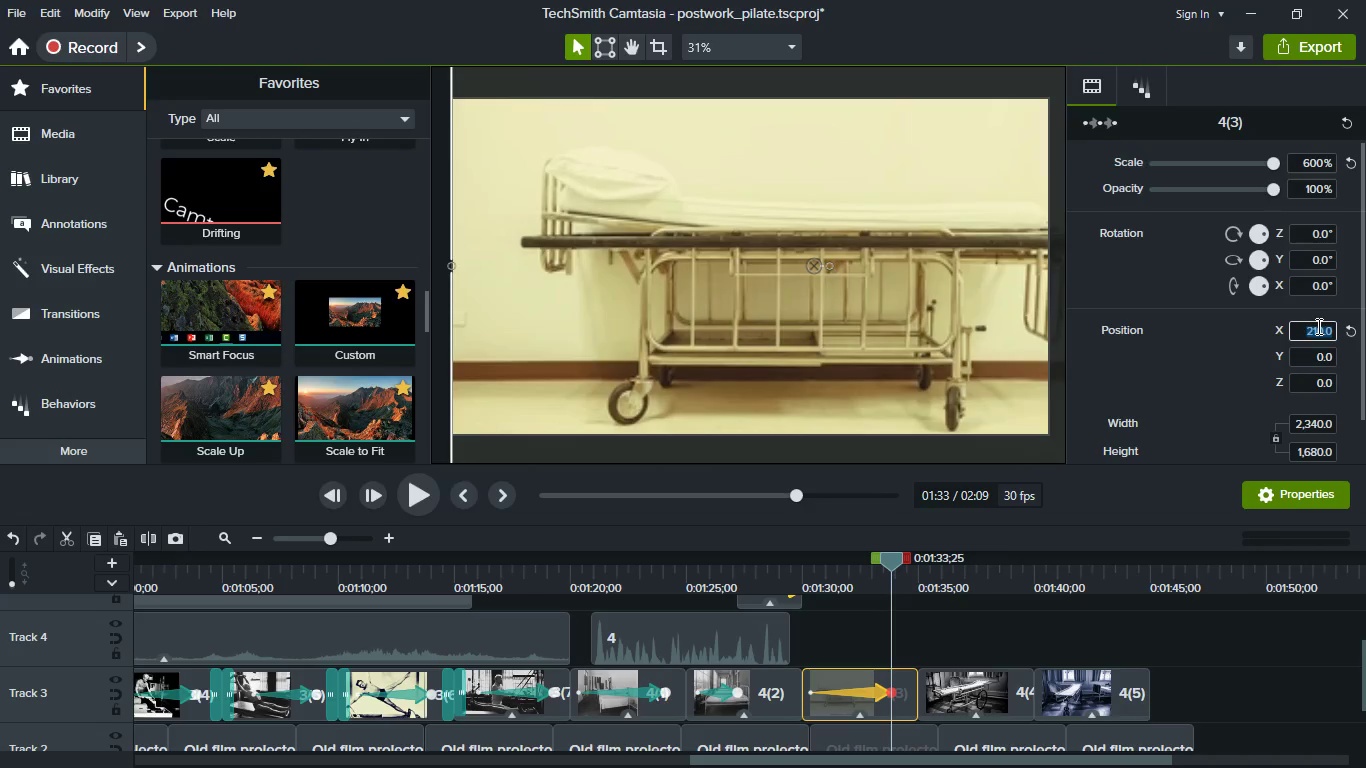 
type(100)
 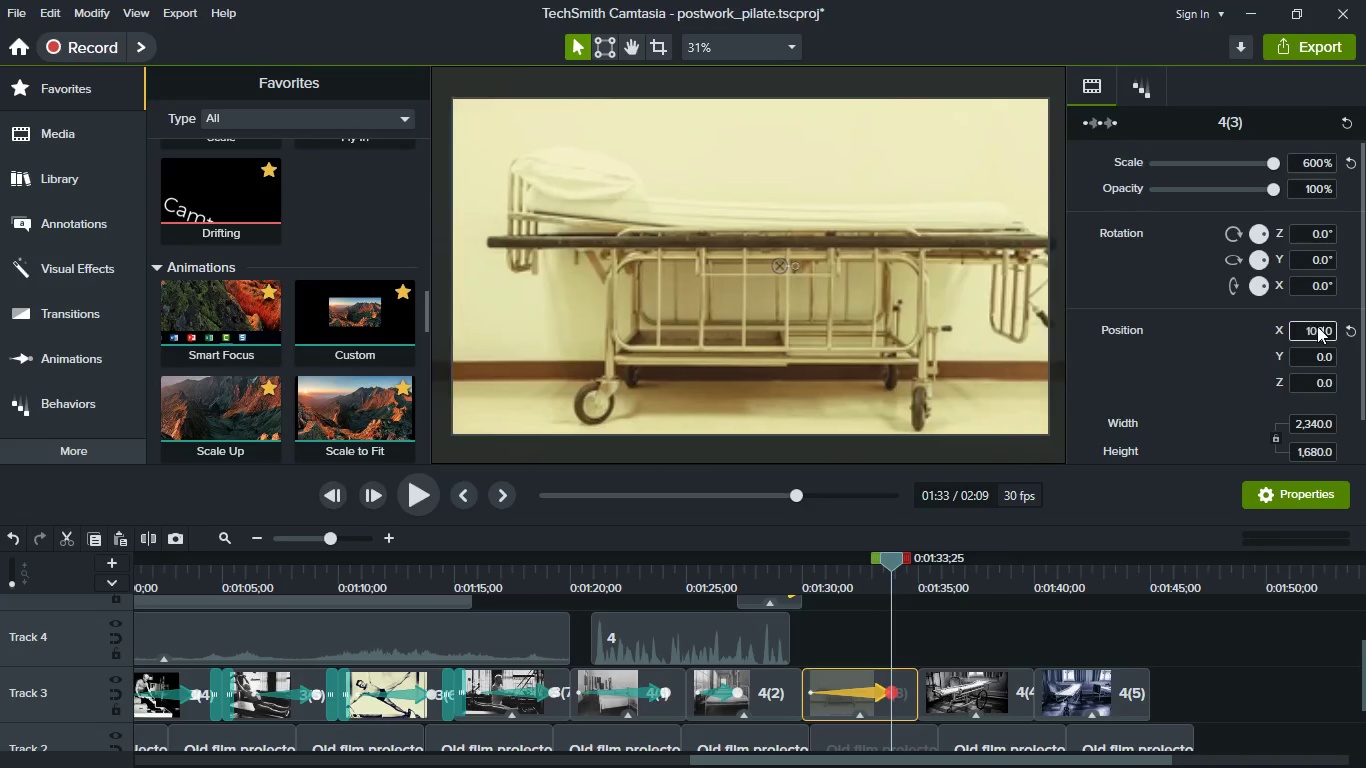 
key(Enter)
 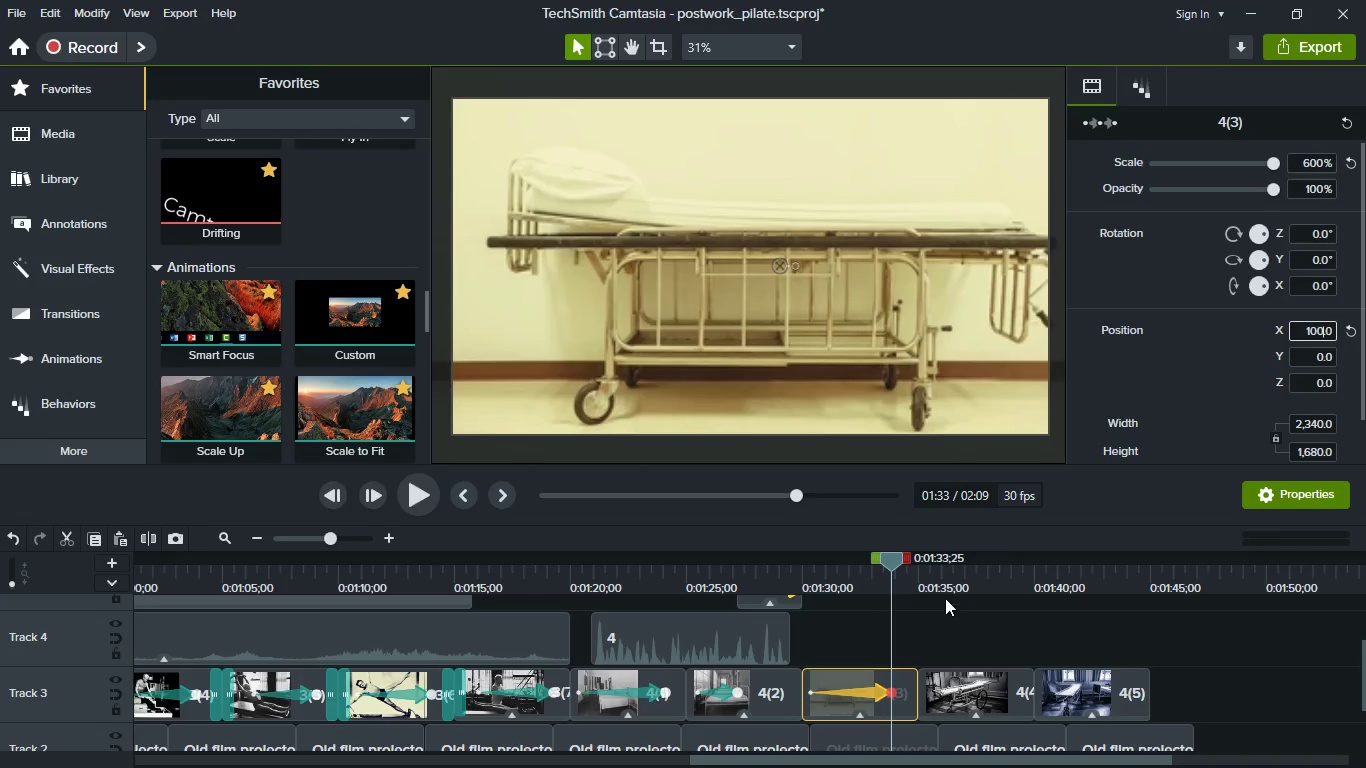 
left_click([965, 581])
 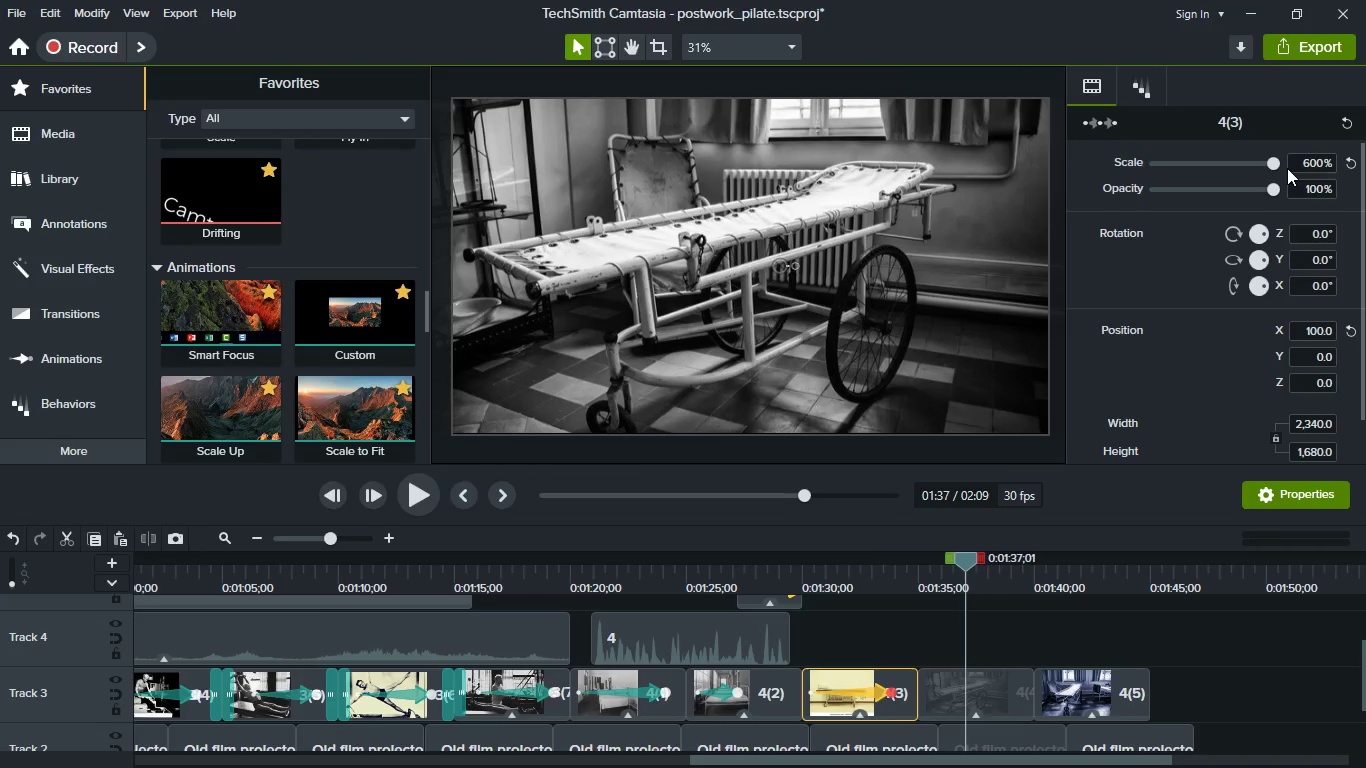 
left_click([1301, 165])
 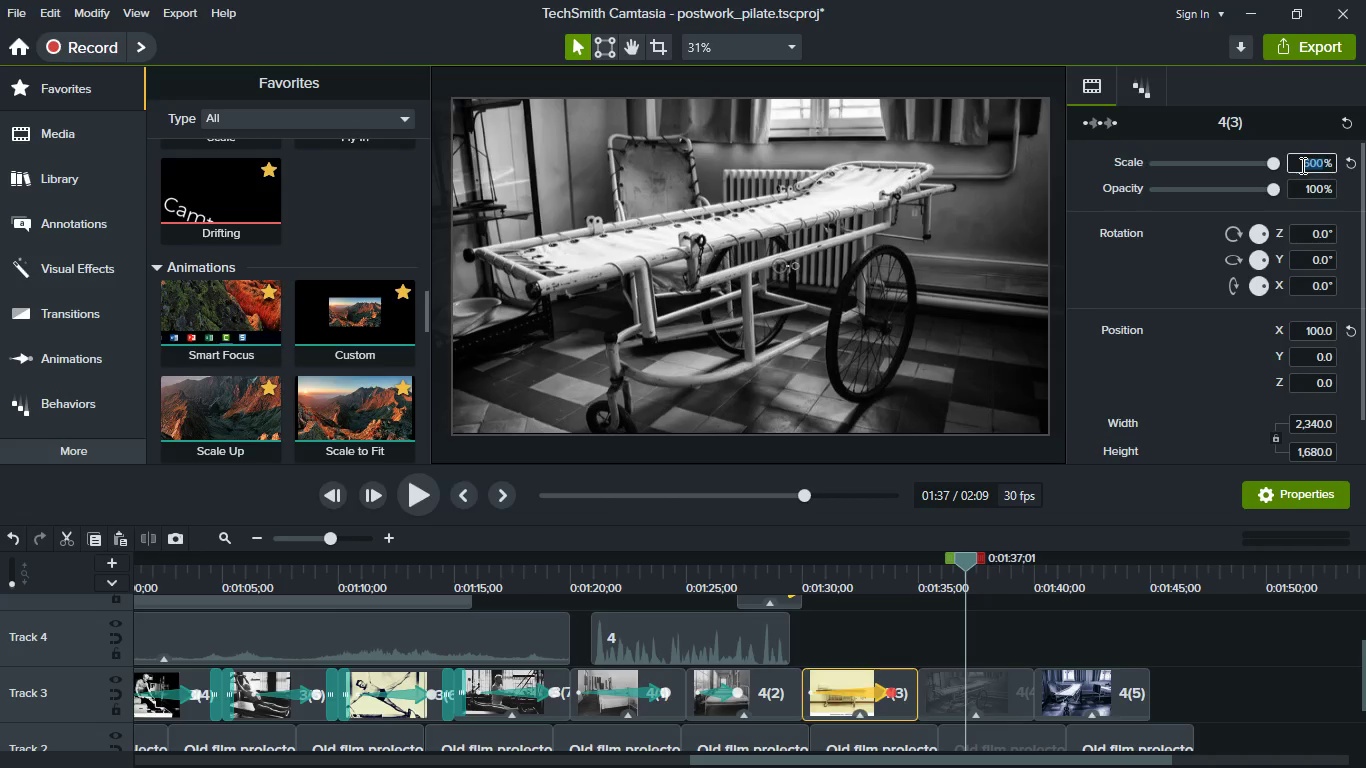 
type(1000)
 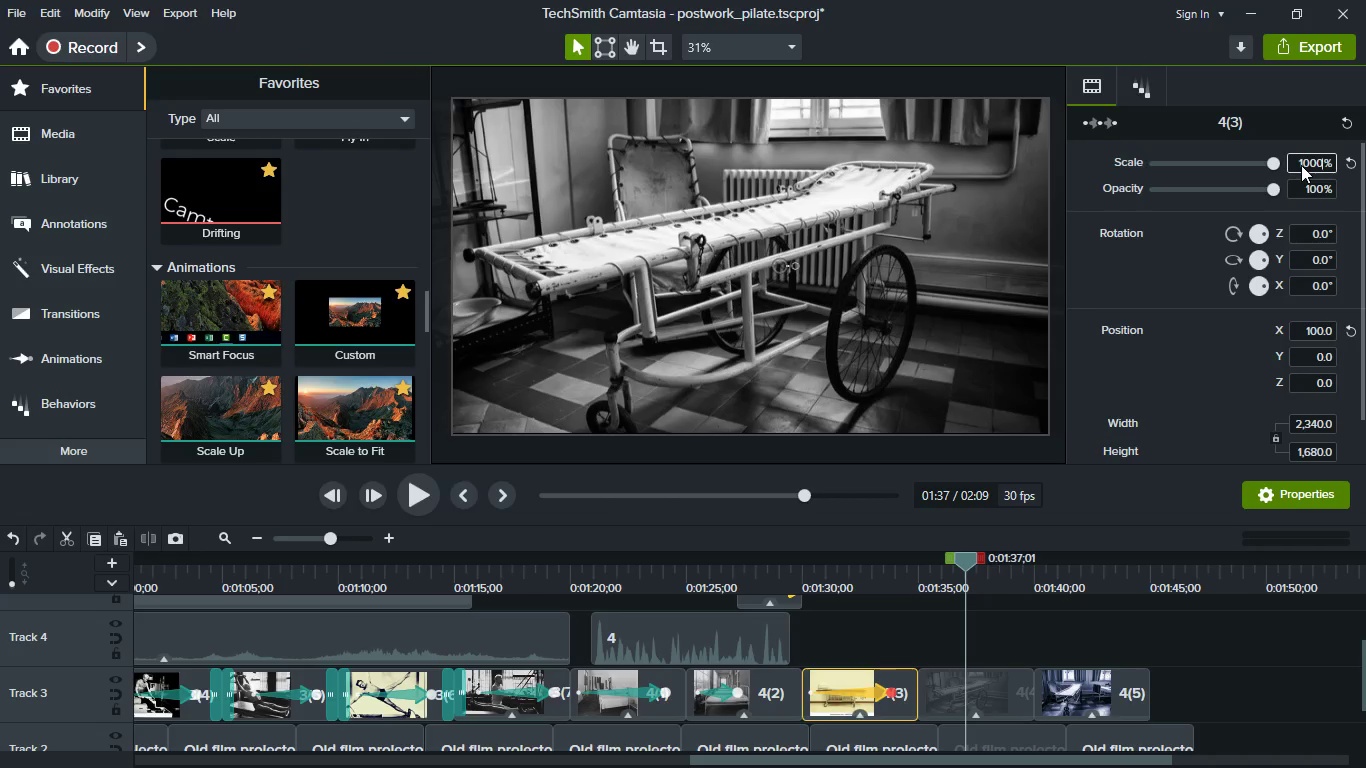 
key(Enter)
 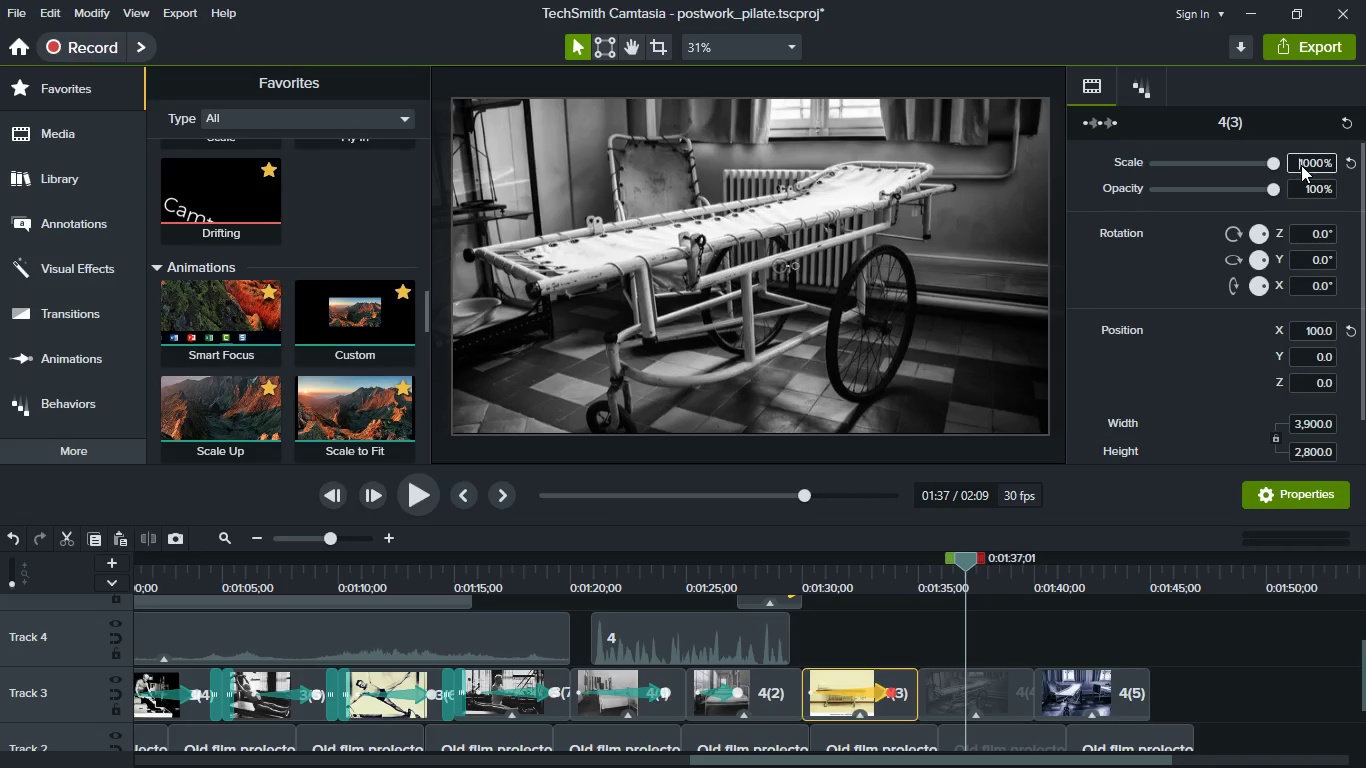 
key(Control+Z)
 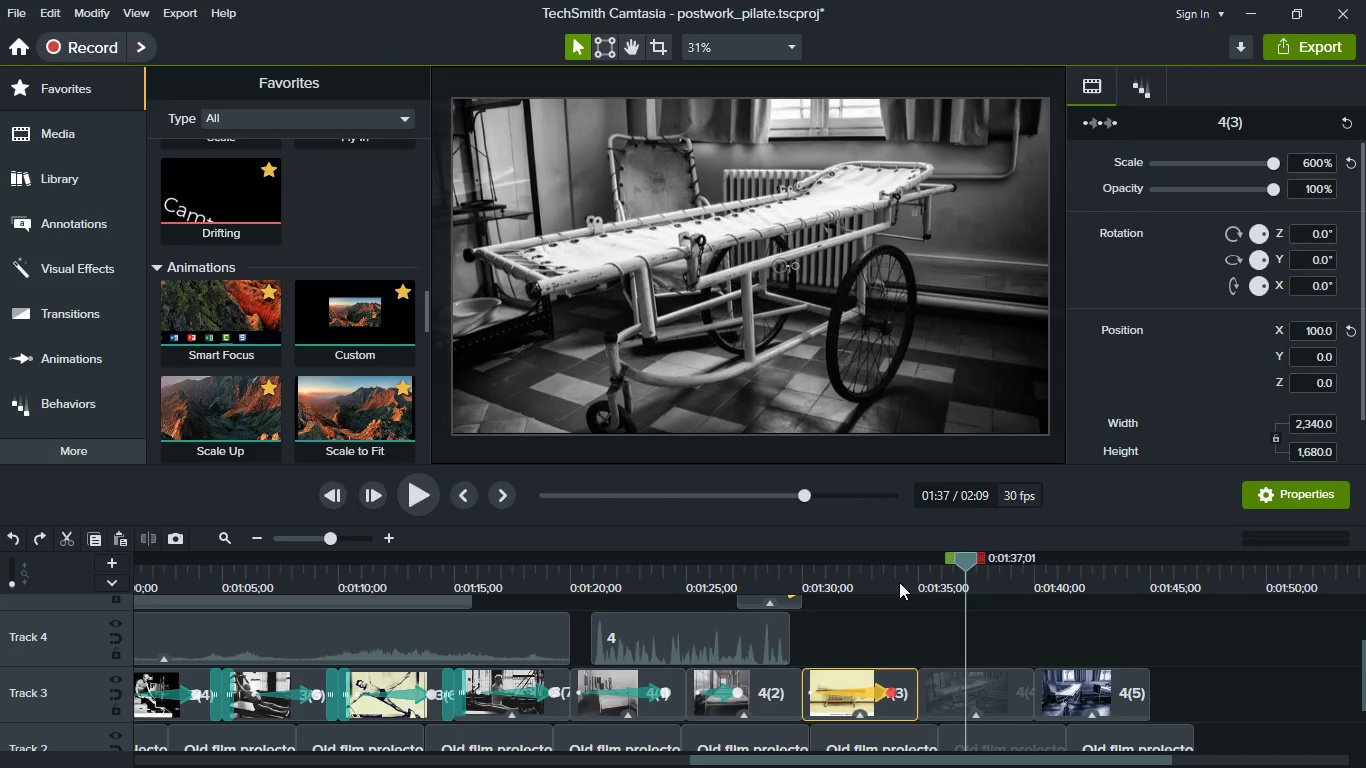 
left_click([899, 582])
 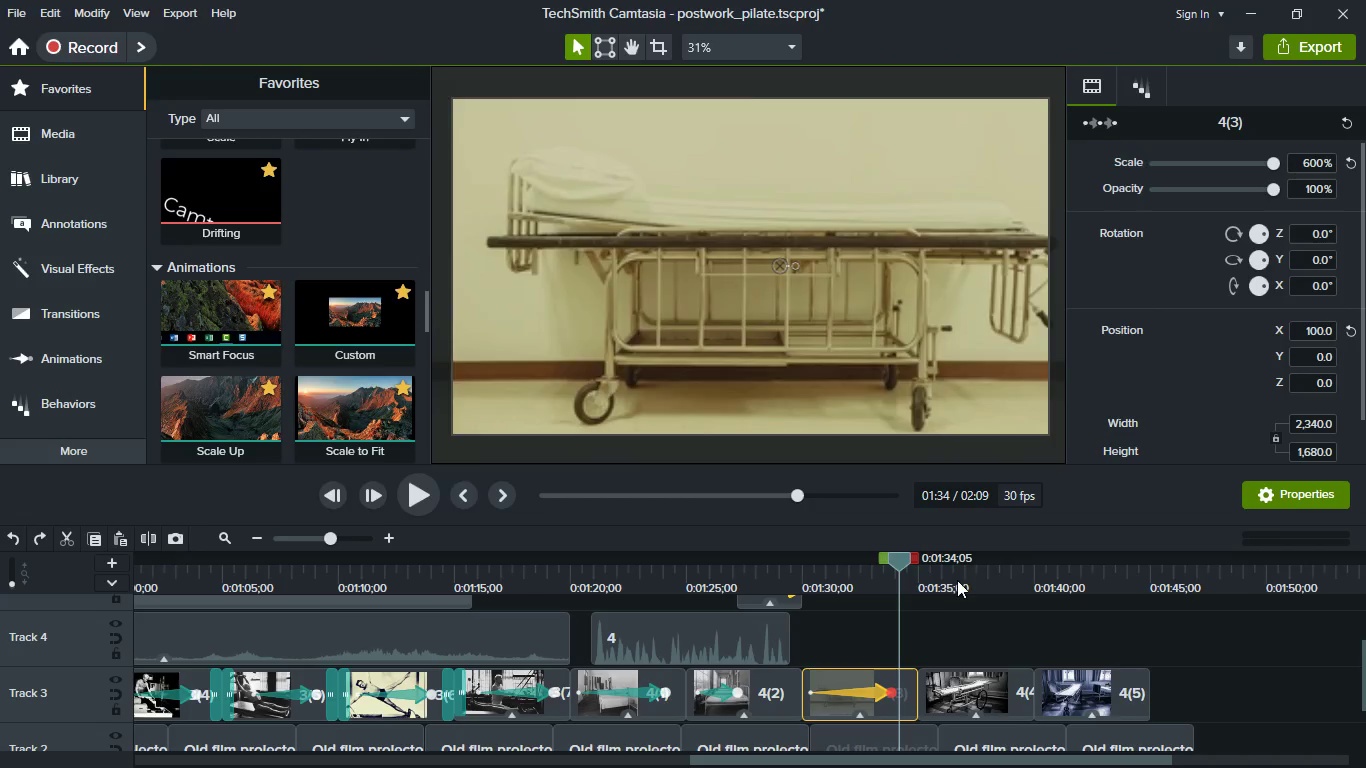 
left_click([969, 575])
 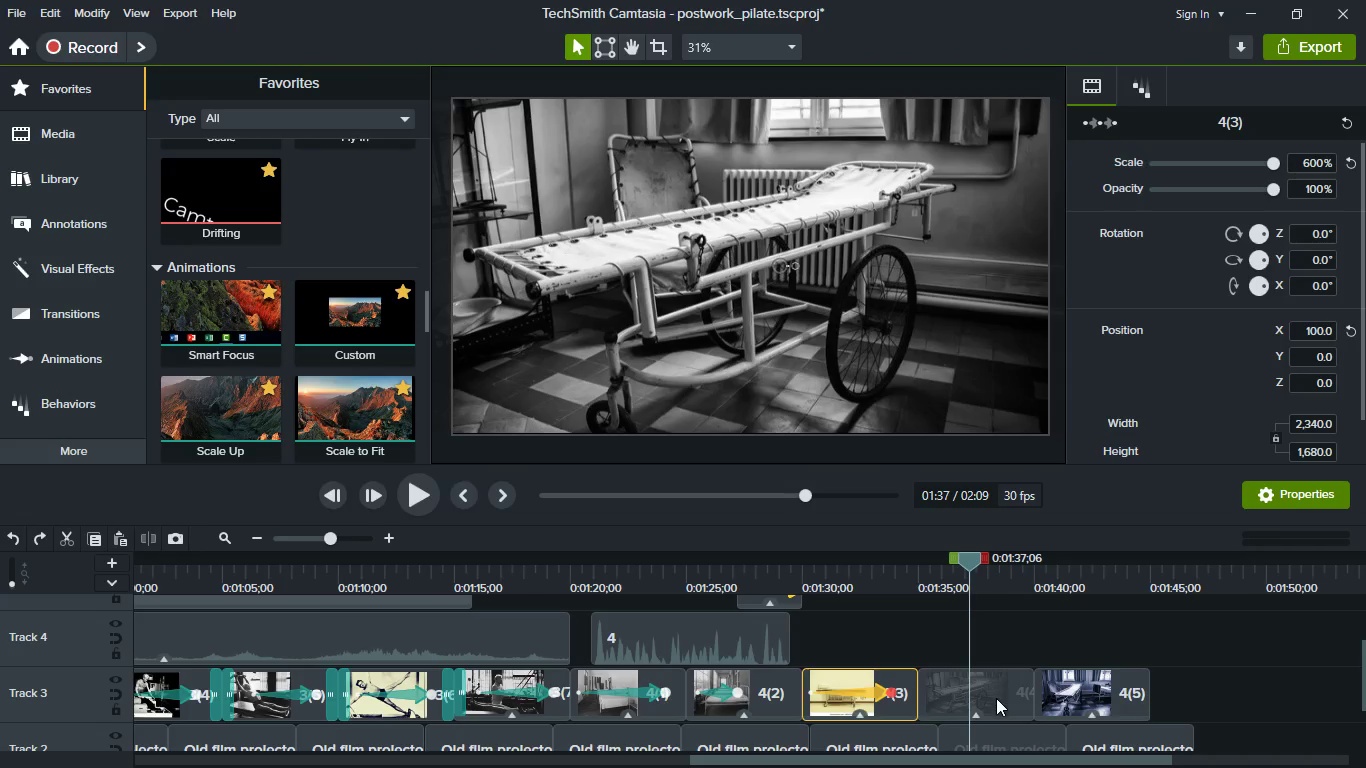 
left_click([996, 698])
 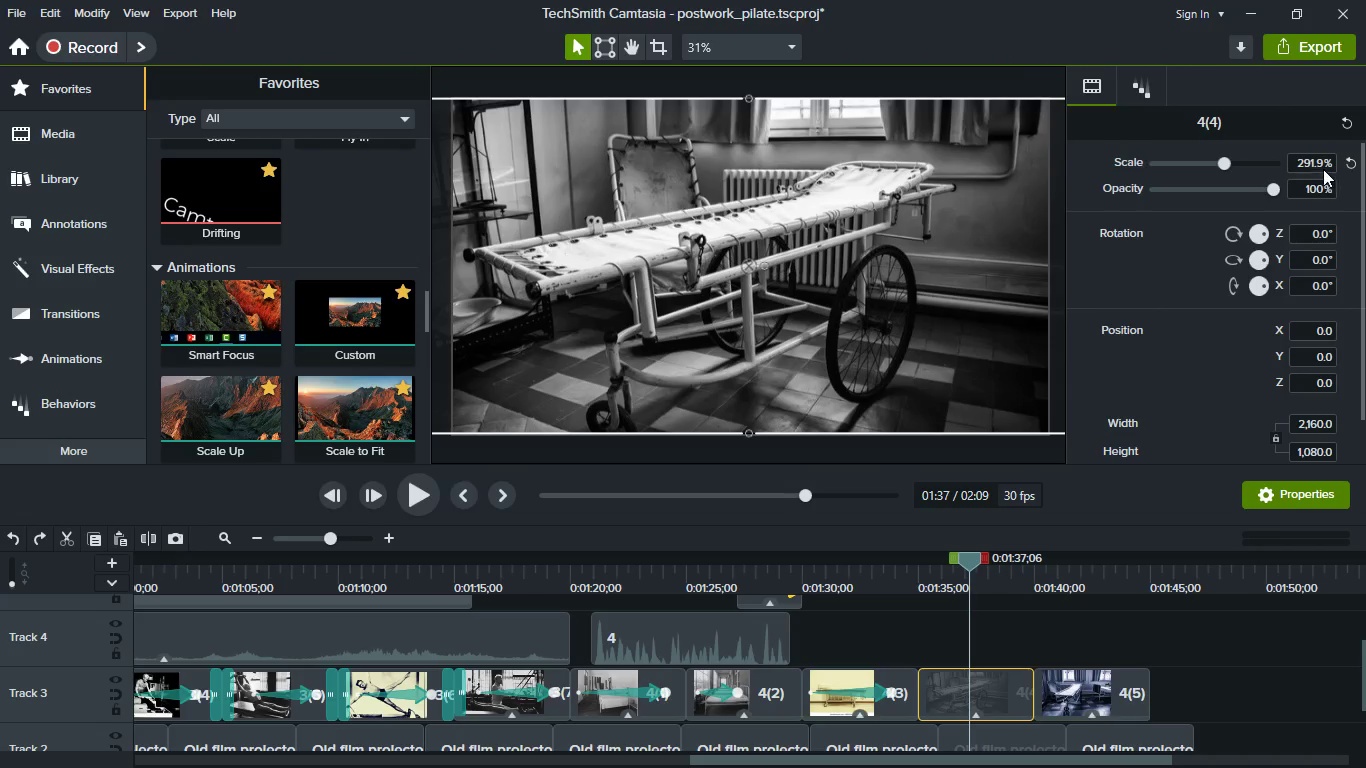 
left_click([1323, 167])
 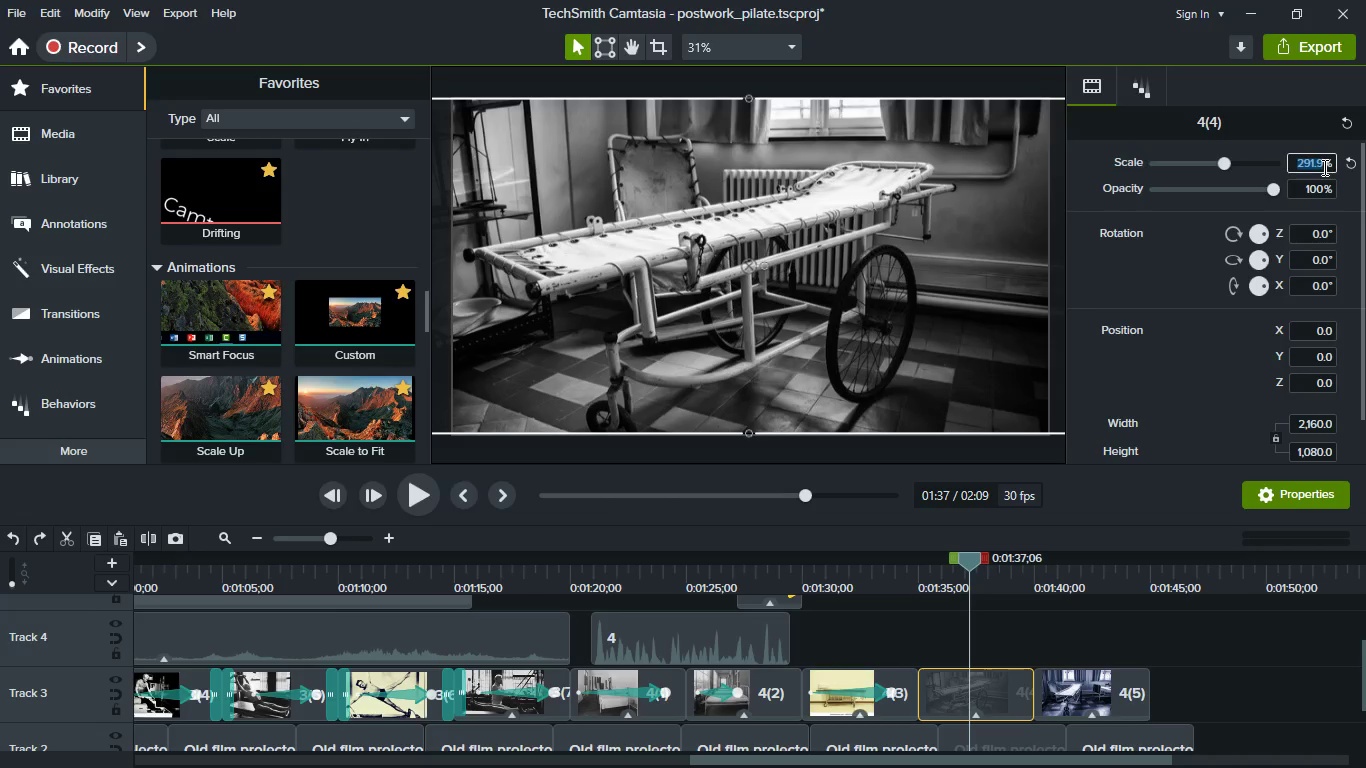 
type(400)
 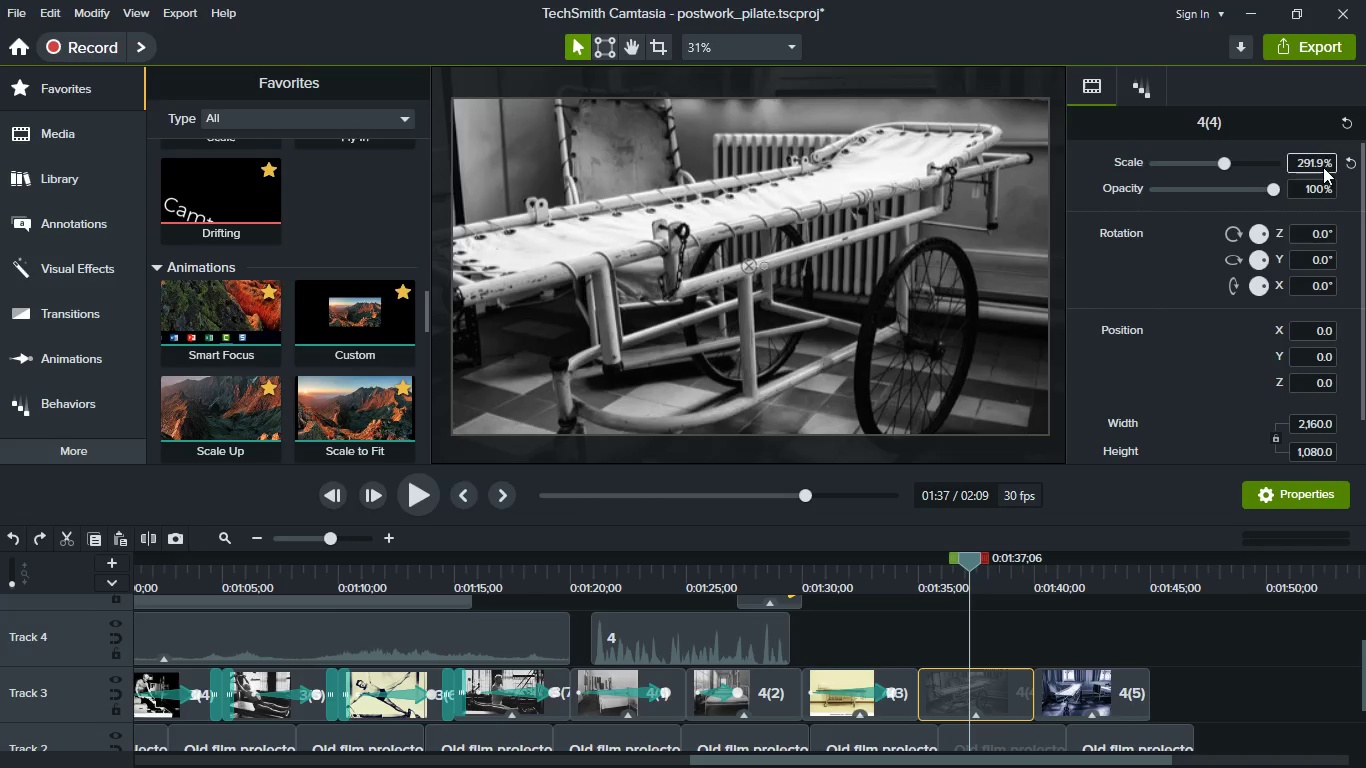 
key(Enter)
 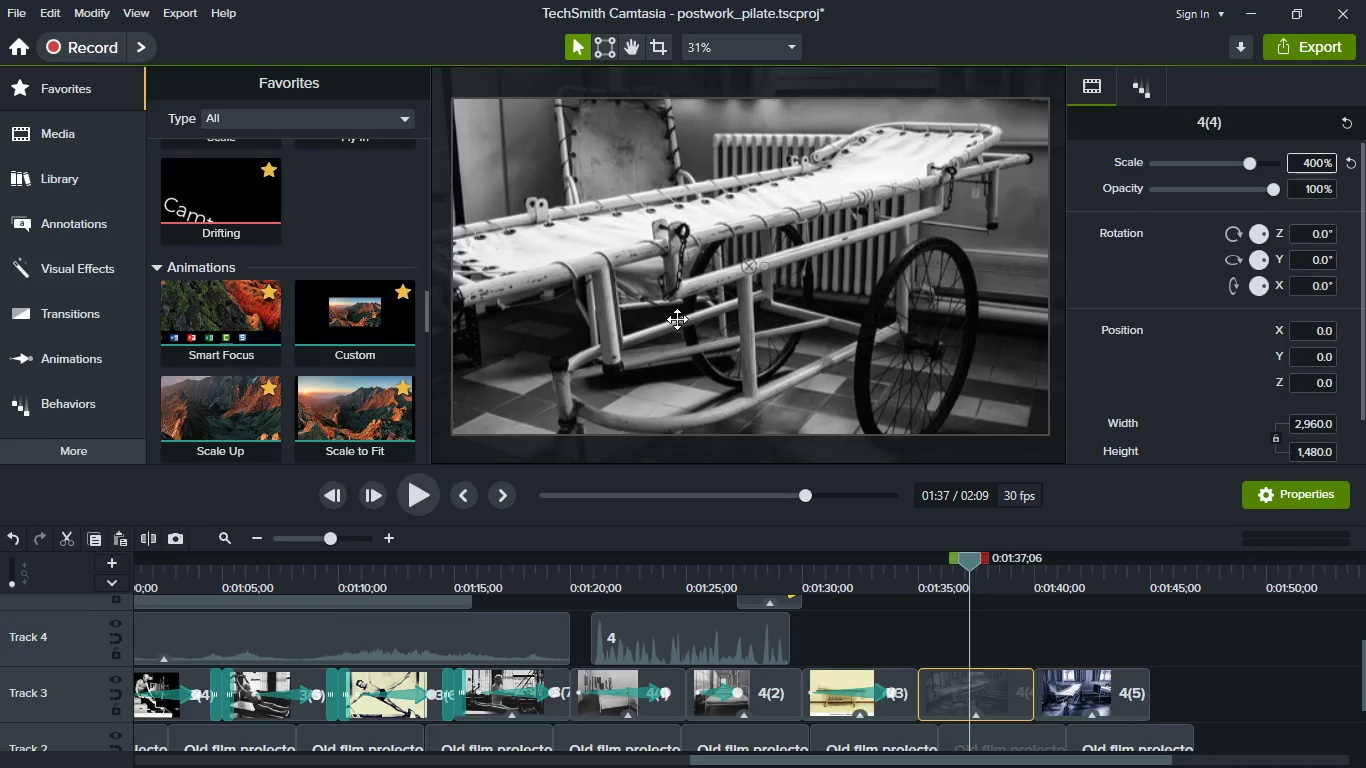 
left_click_drag(start_coordinate=[677, 319], to_coordinate=[787, 340])
 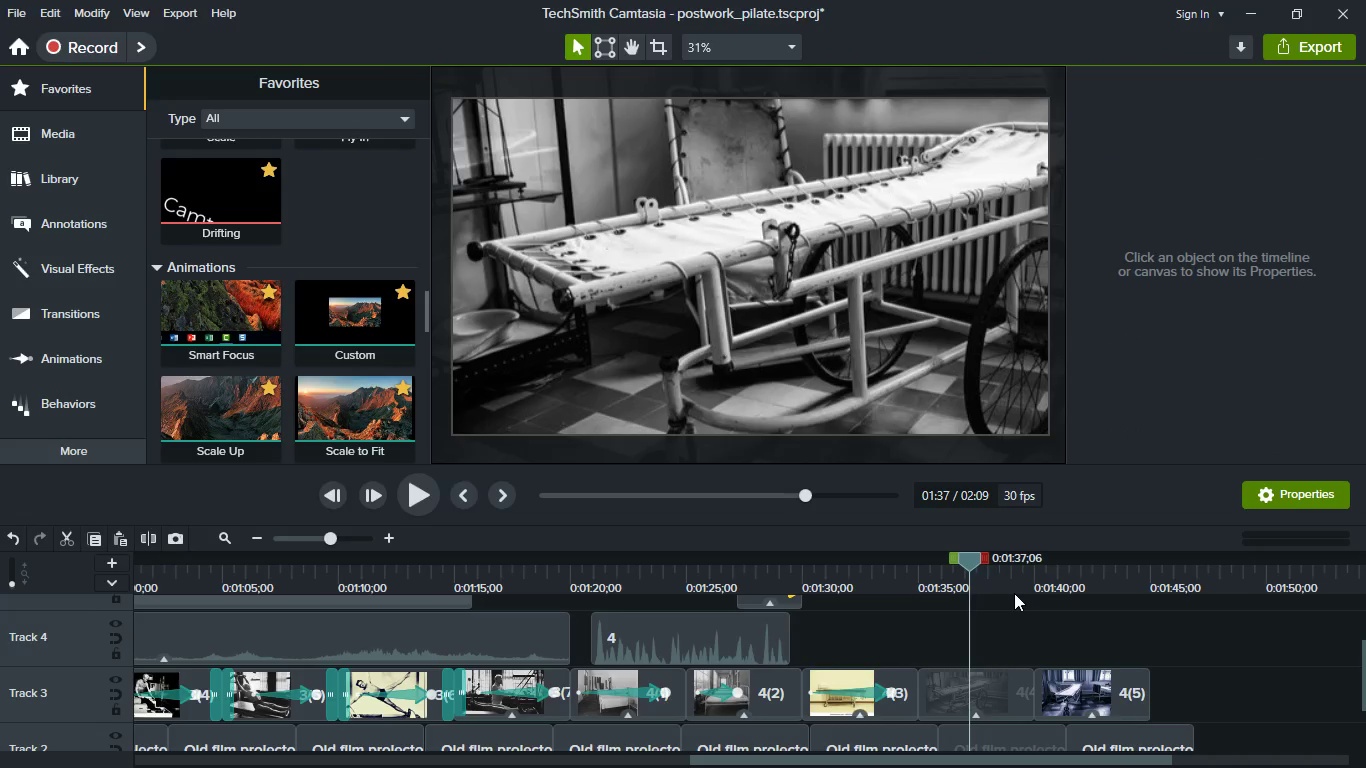 
left_click([1013, 581])
 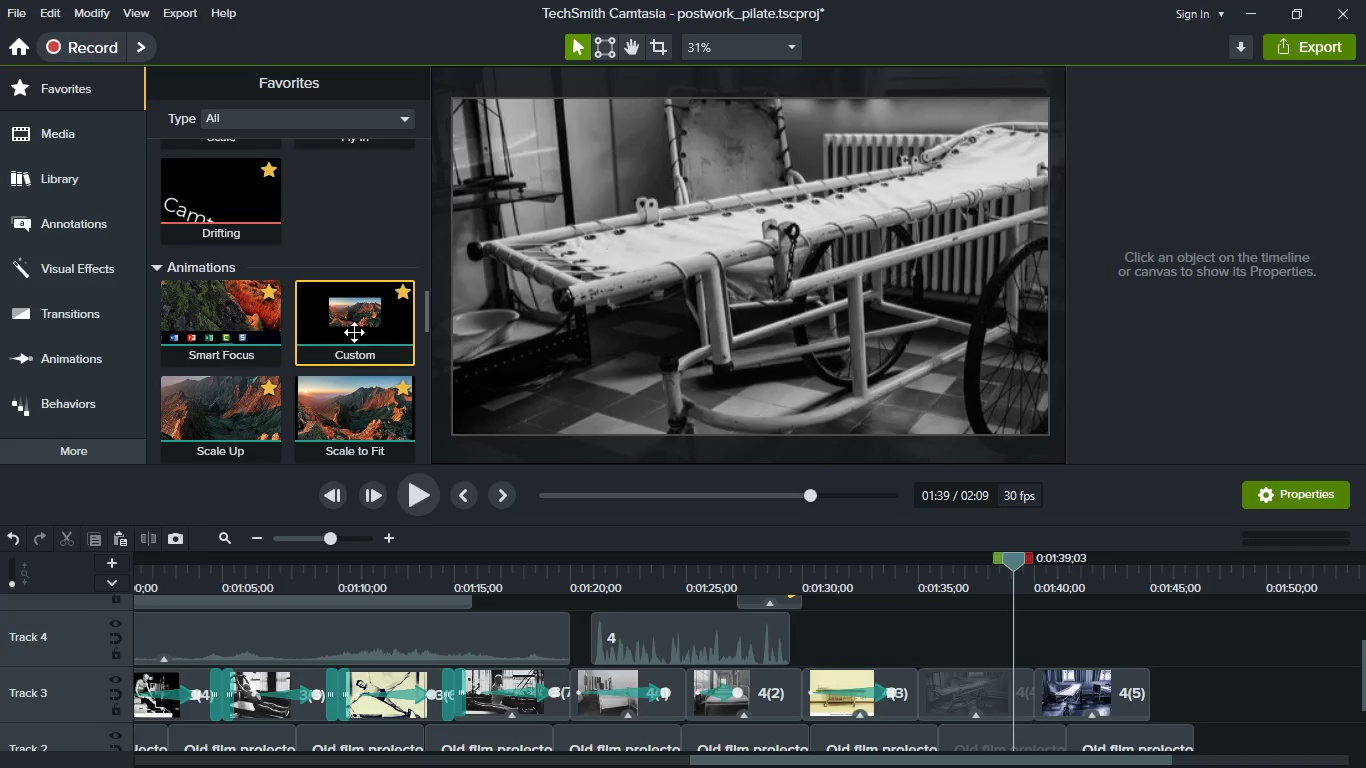 
left_click_drag(start_coordinate=[354, 332], to_coordinate=[1003, 688])
 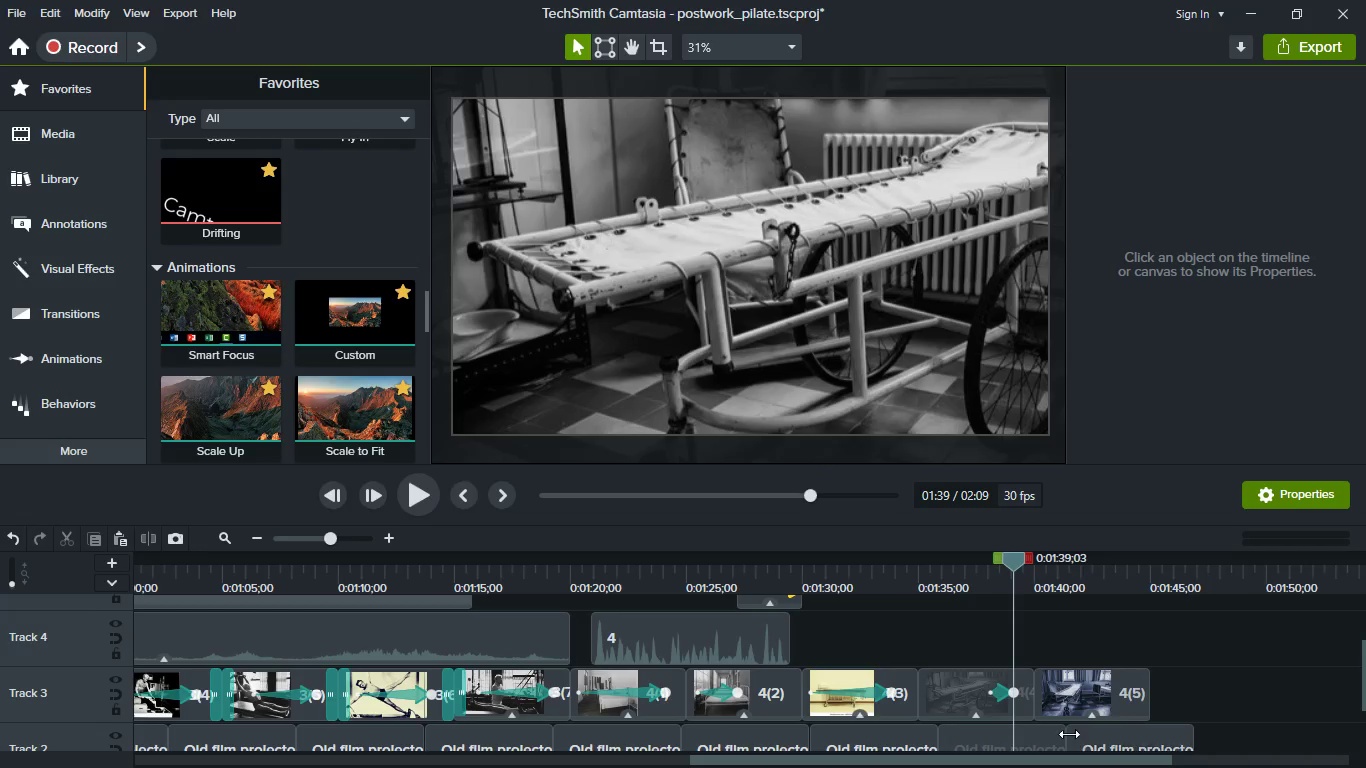 
left_click_drag(start_coordinate=[992, 693], to_coordinate=[945, 696])
 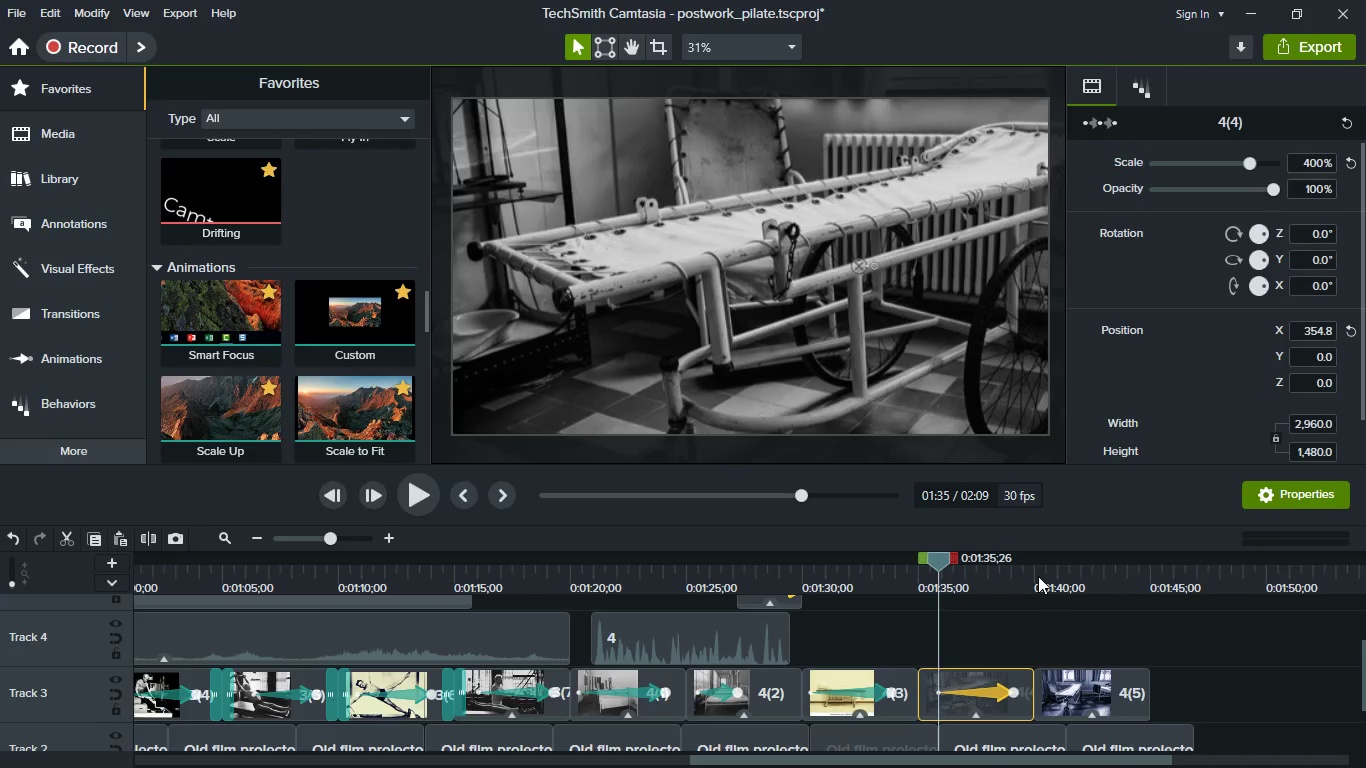 
left_click([1038, 576])
 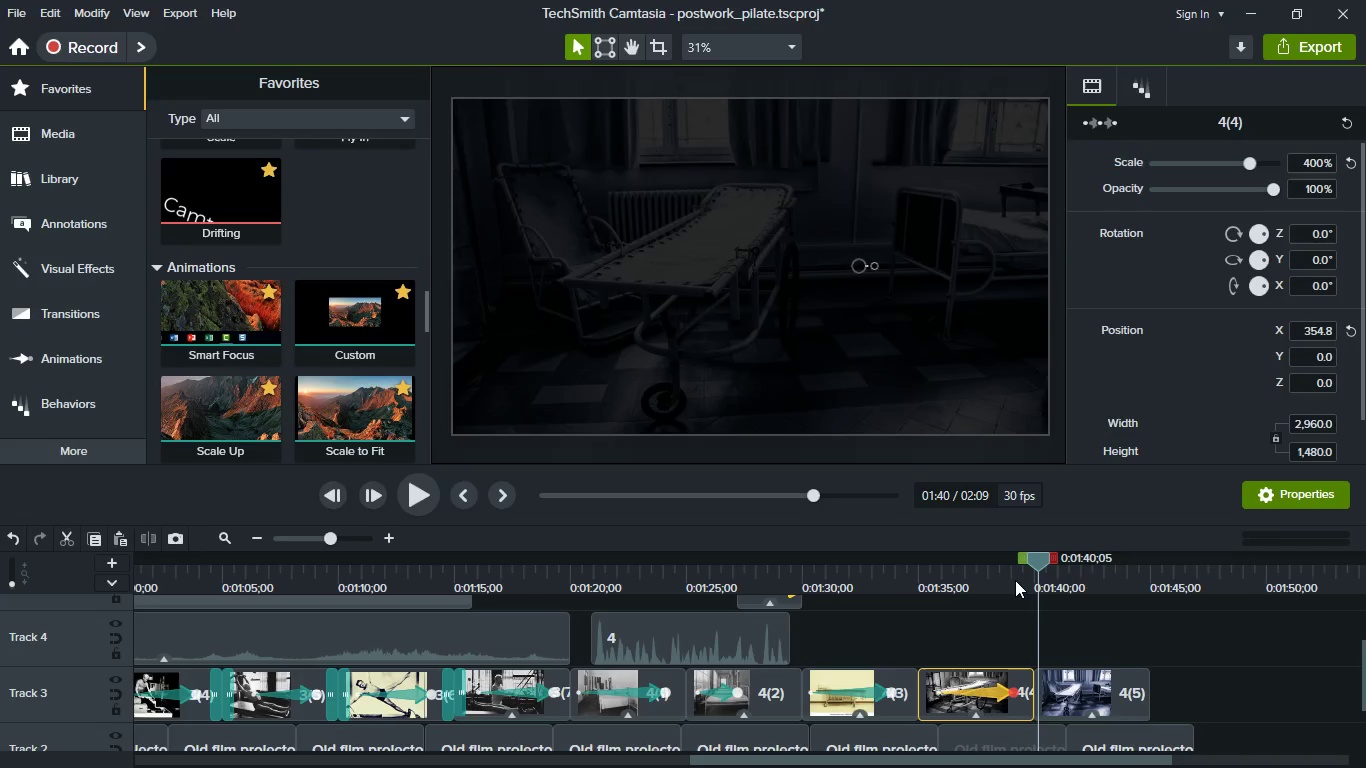 
left_click([1015, 580])
 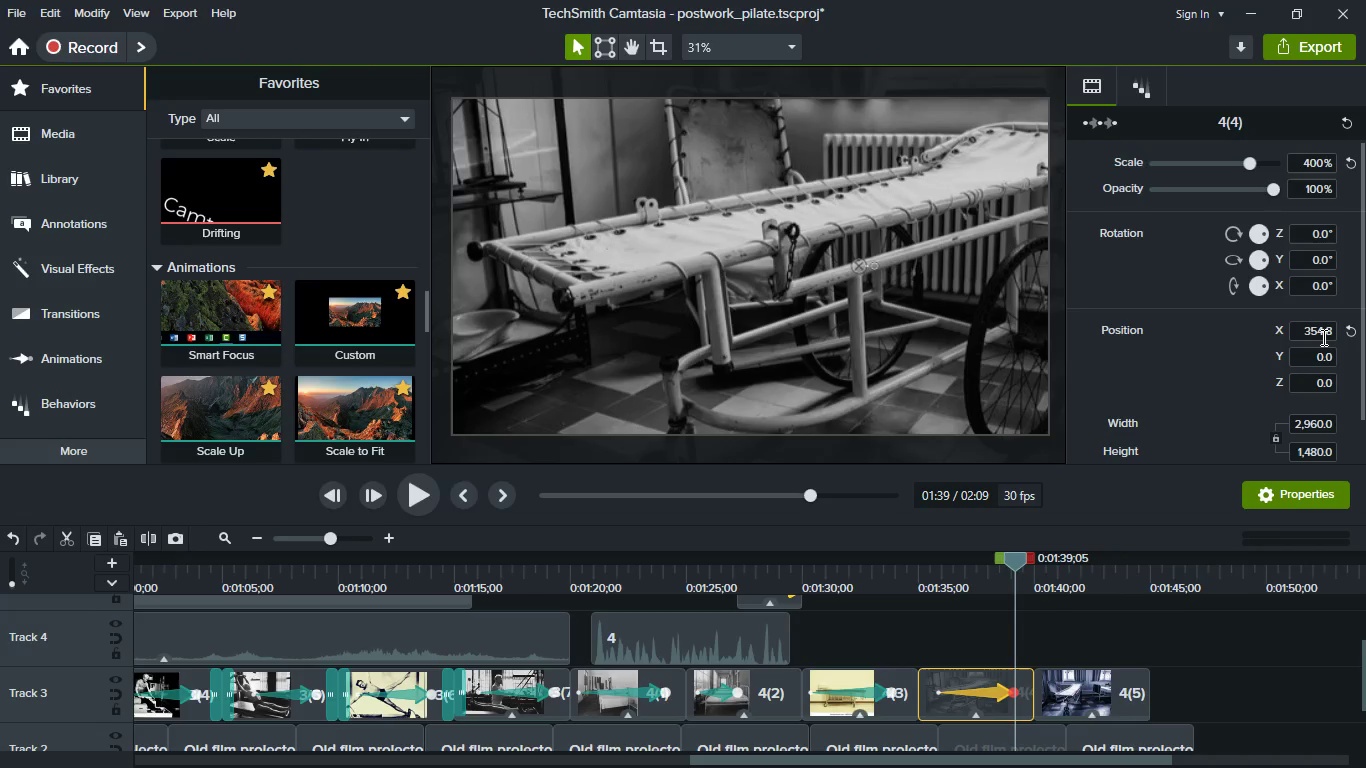 
left_click([1322, 337])
 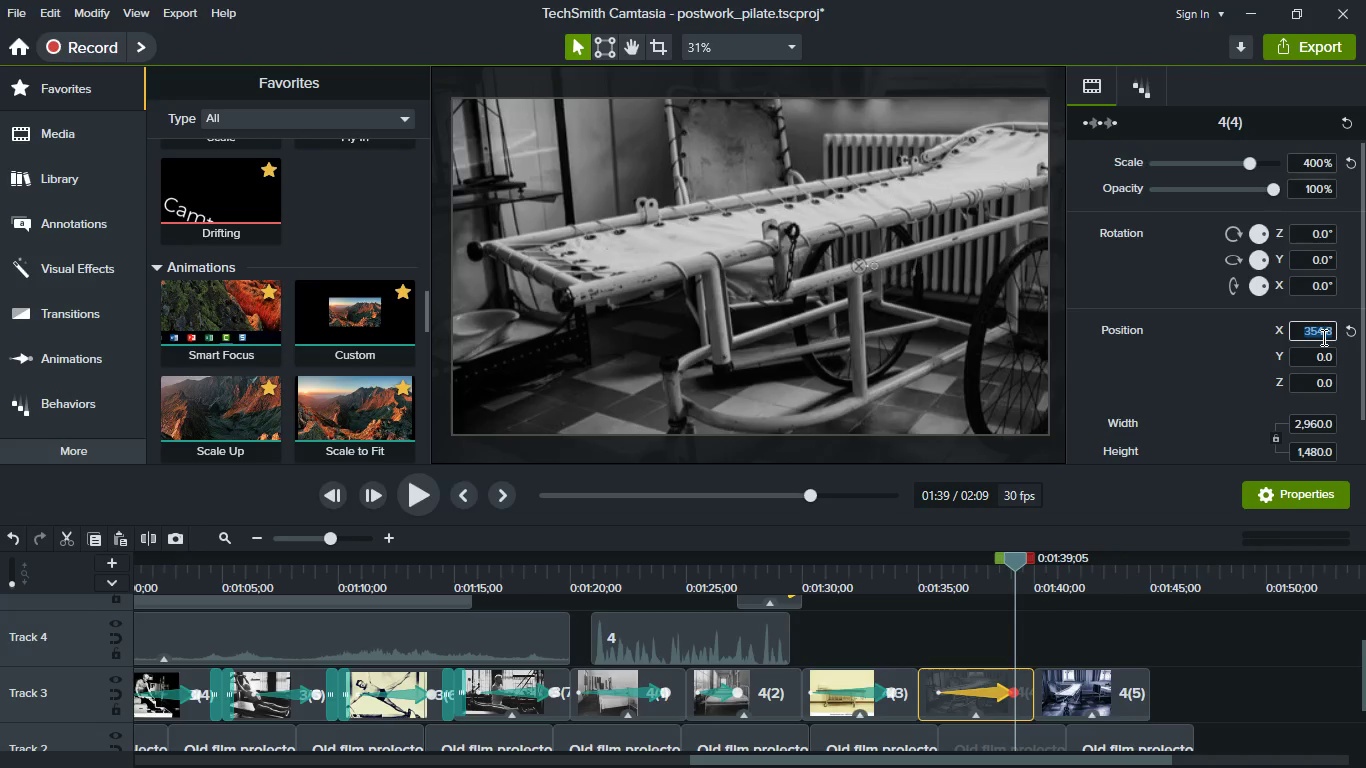 
type(200)
 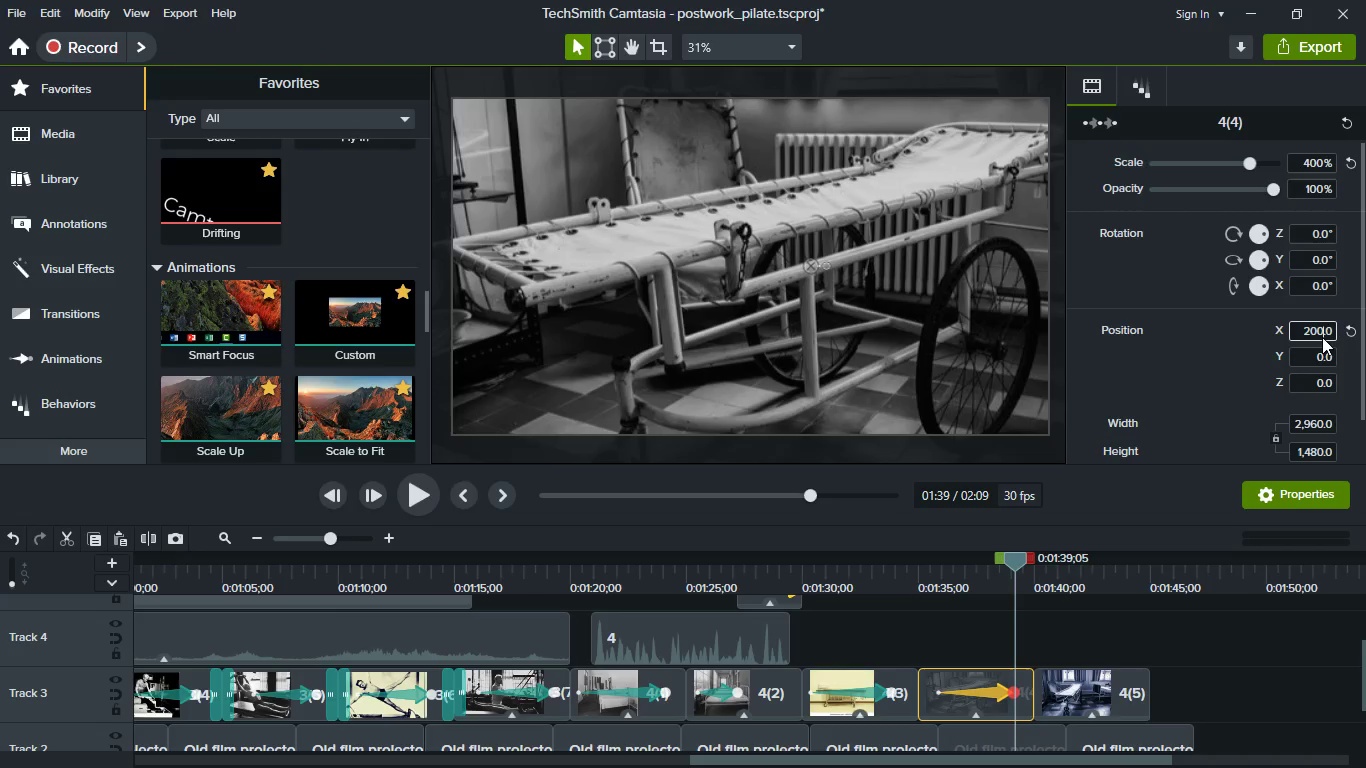 
key(Enter)
 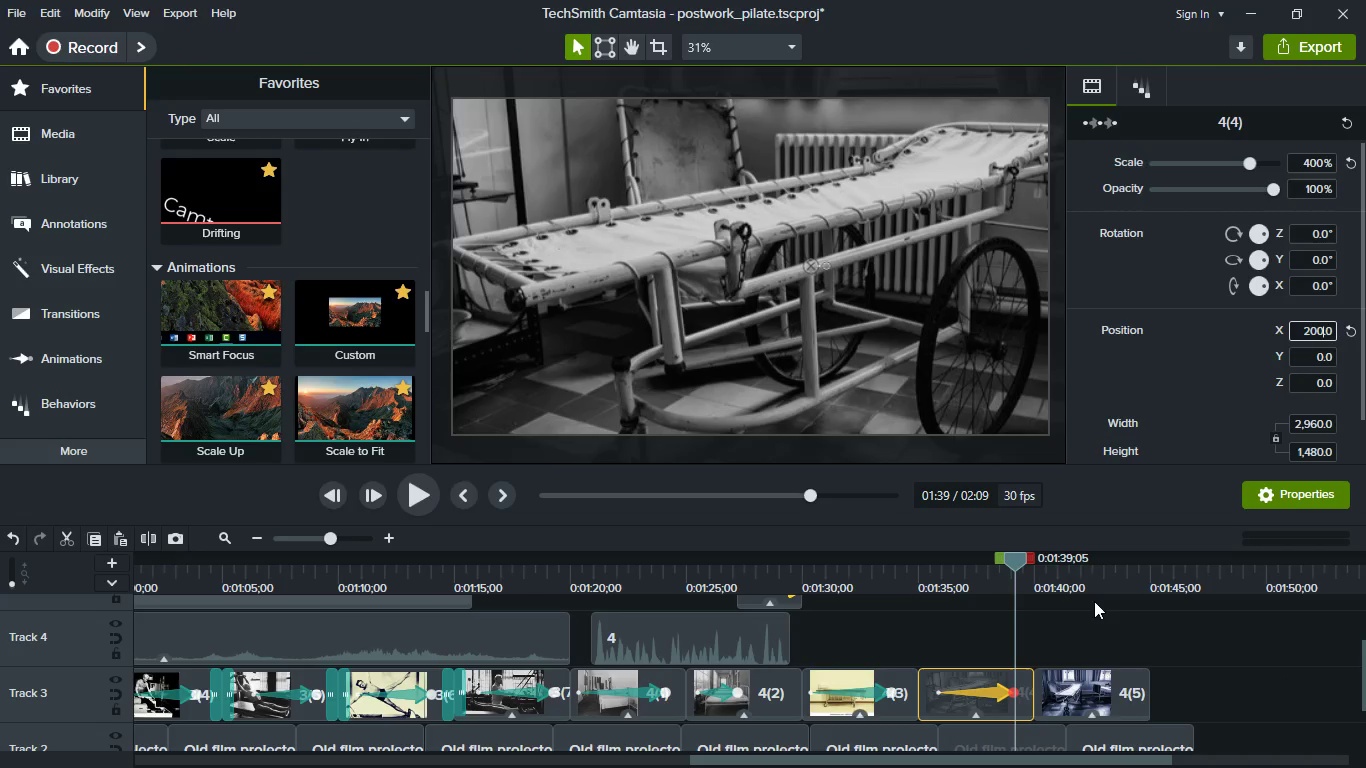 
left_click([1097, 584])
 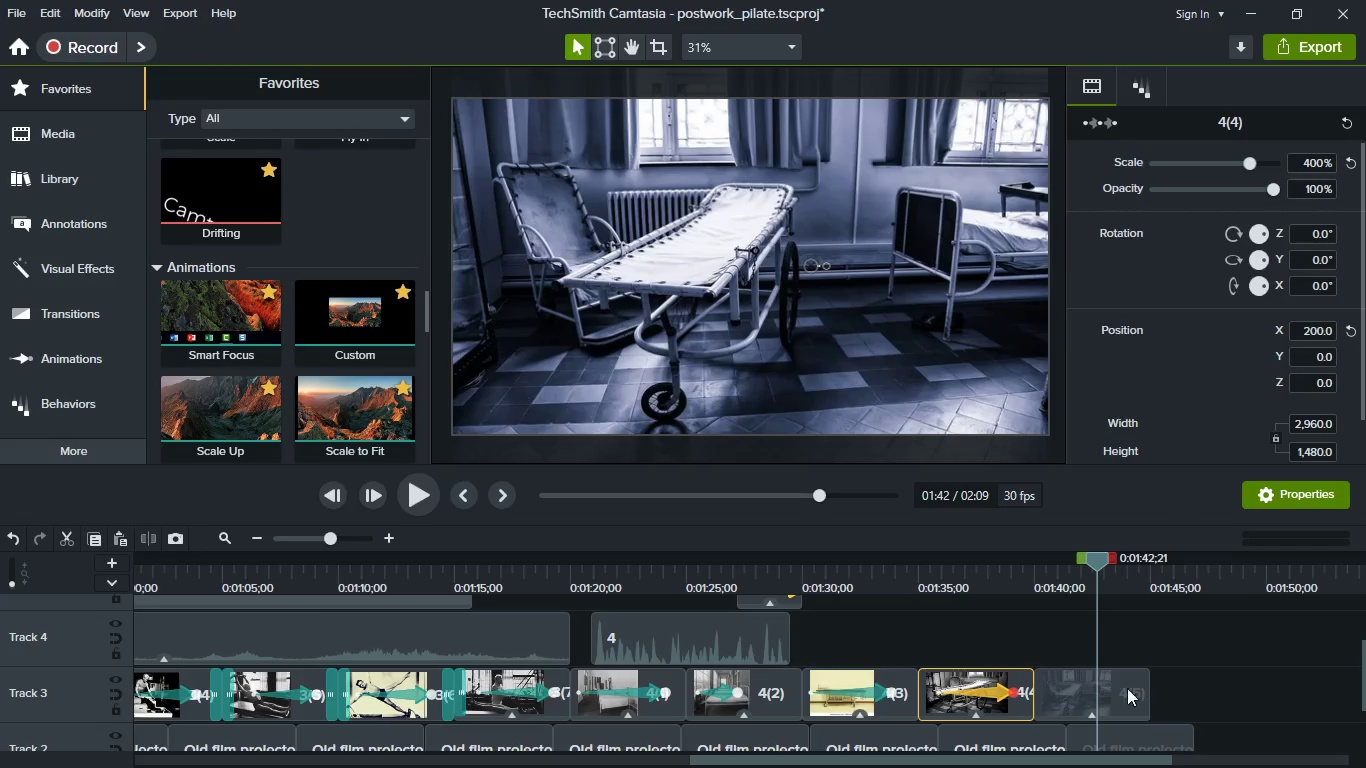 
left_click([1115, 684])
 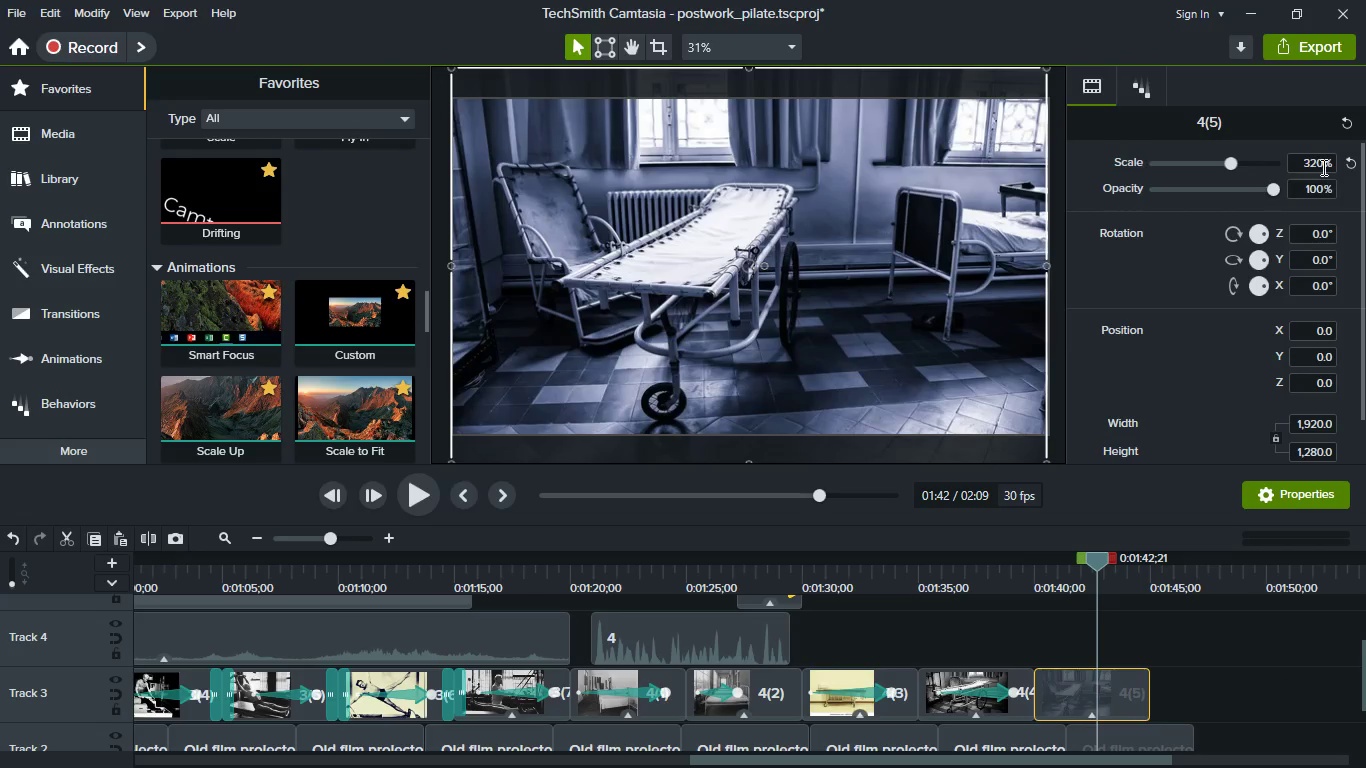 
left_click([1322, 167])
 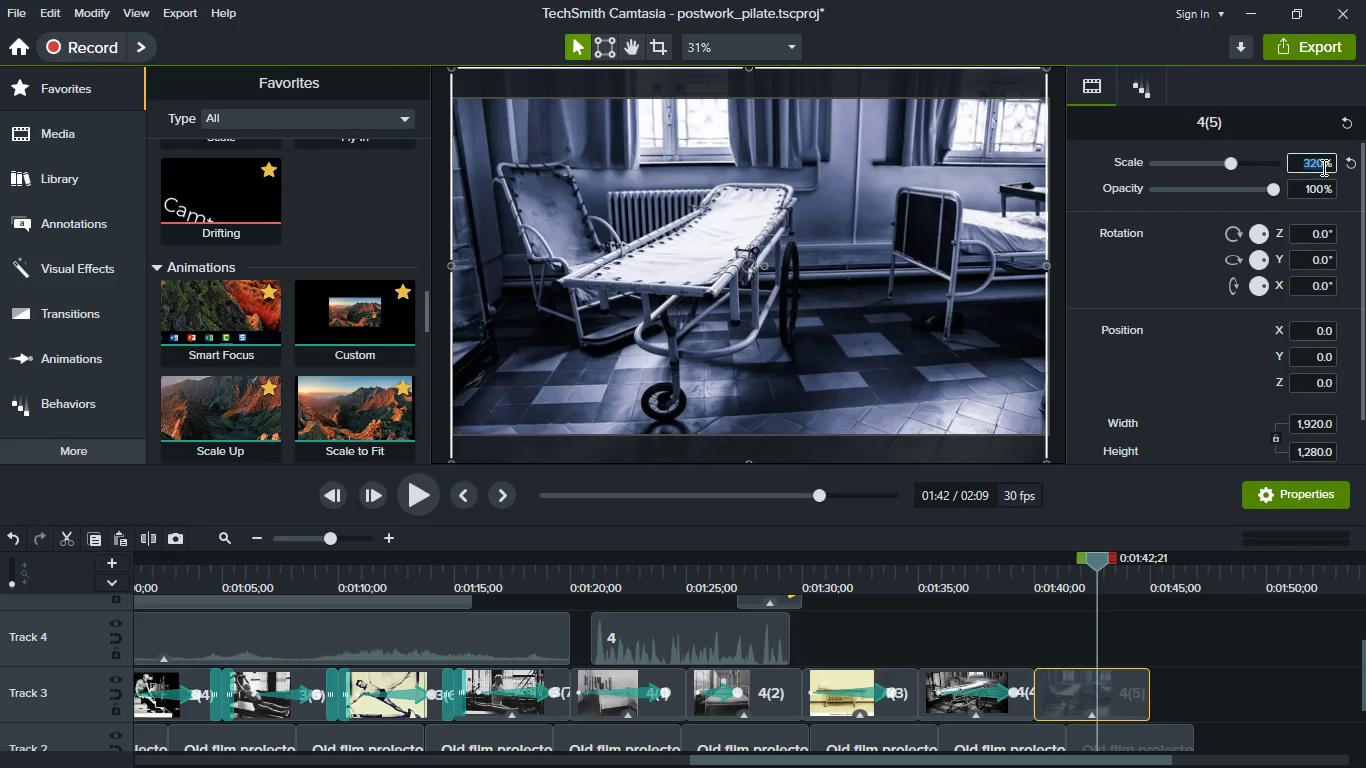 
type(450)
 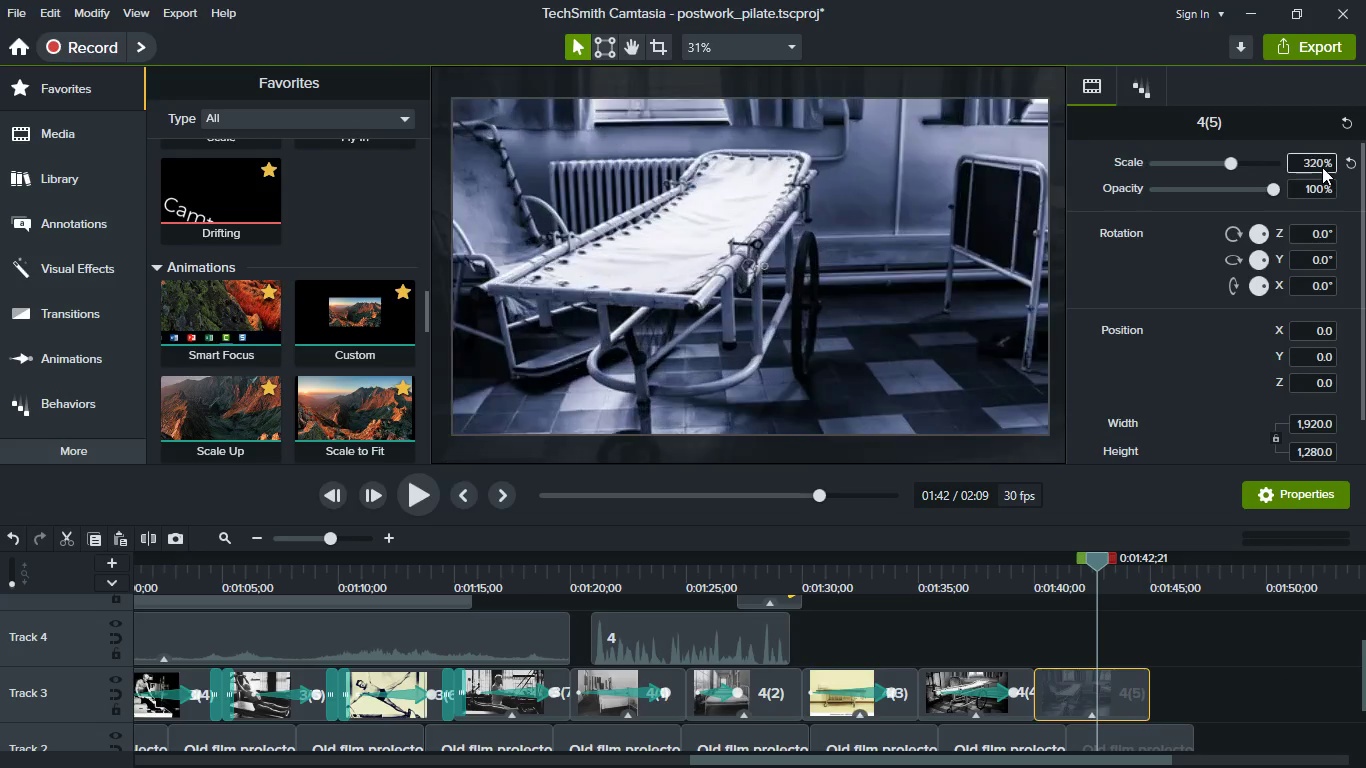 
key(Enter)
 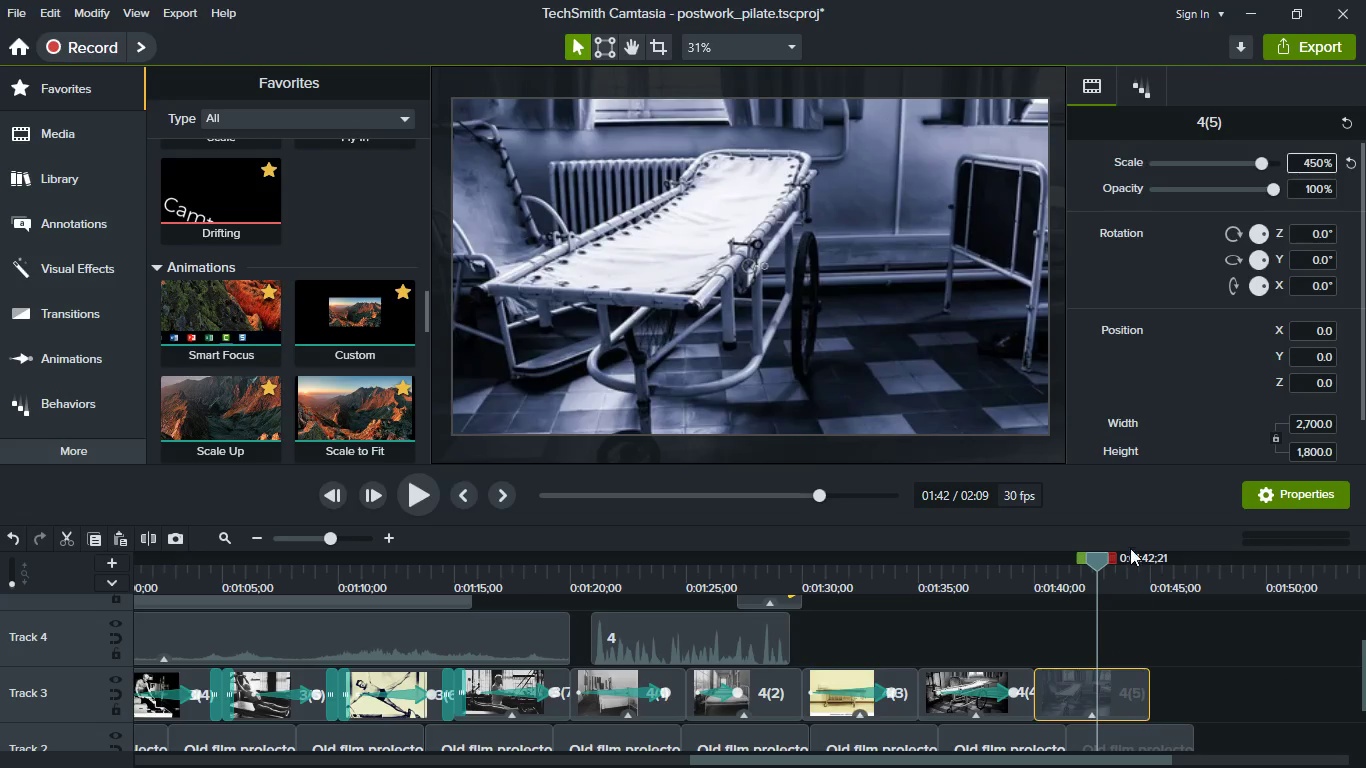 
left_click([1133, 574])
 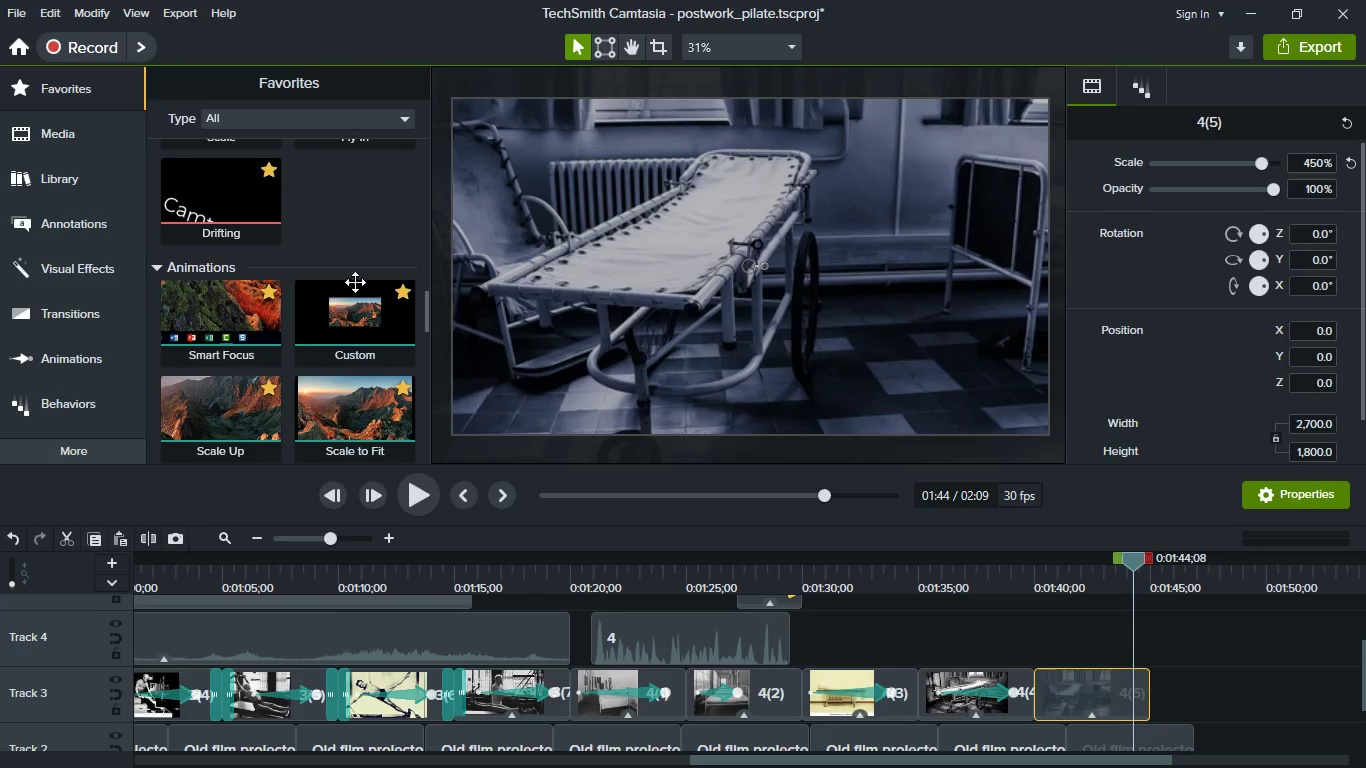 
left_click_drag(start_coordinate=[368, 341], to_coordinate=[1127, 686])
 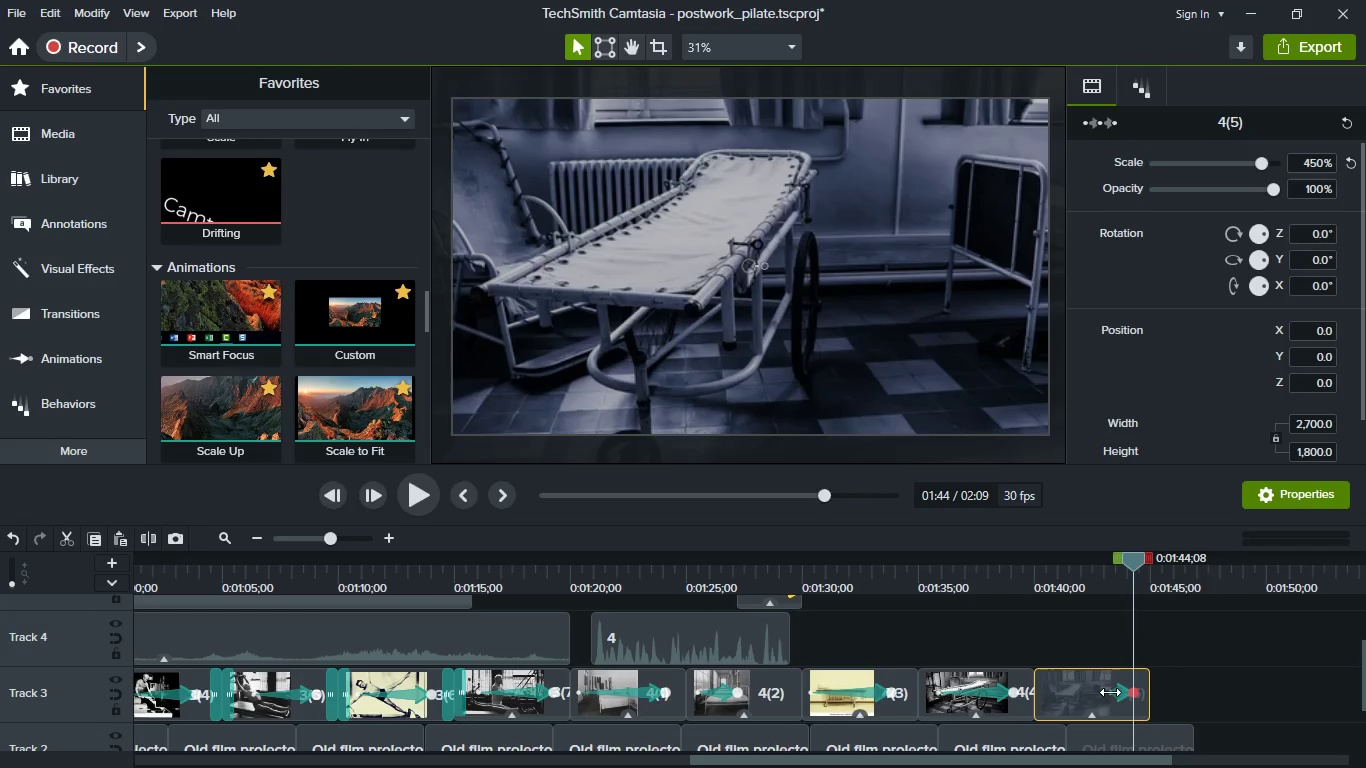 
left_click_drag(start_coordinate=[1110, 692], to_coordinate=[1049, 695])
 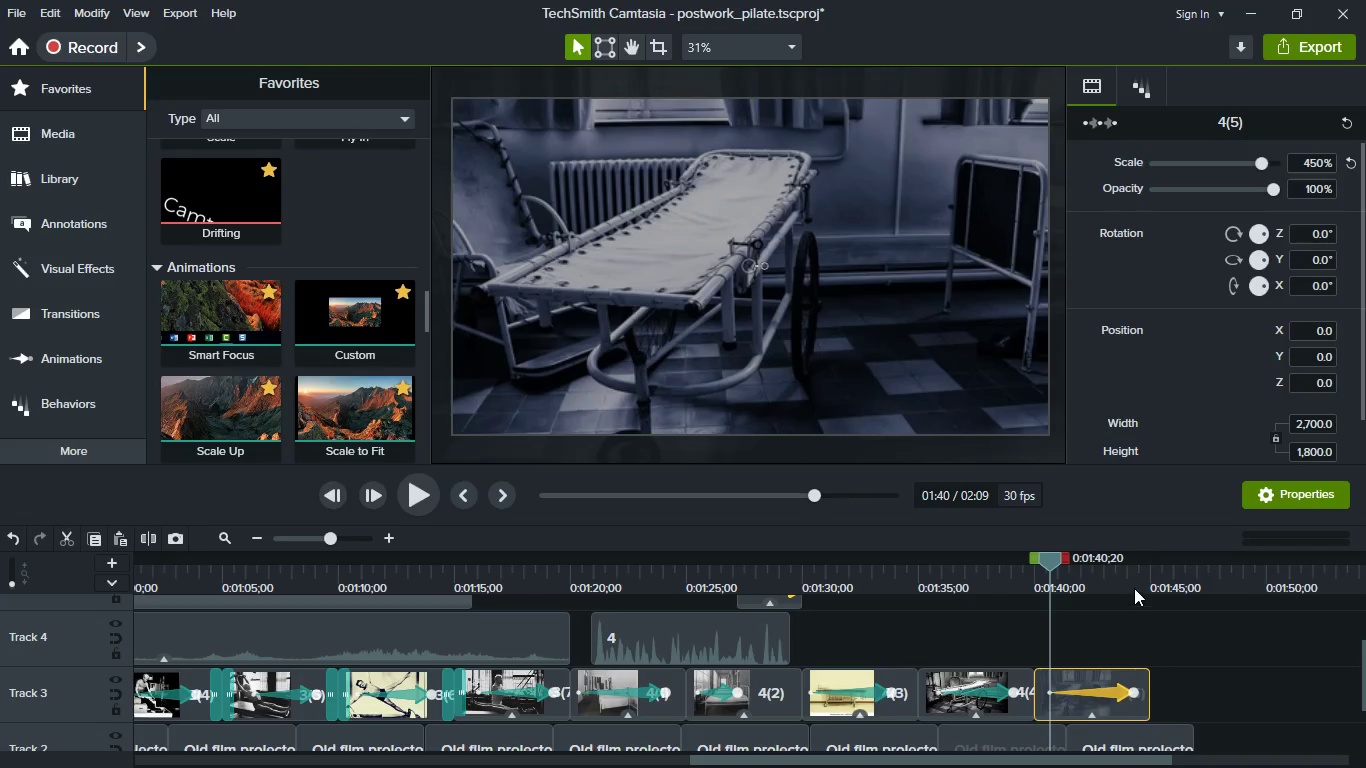 
left_click([1134, 588])
 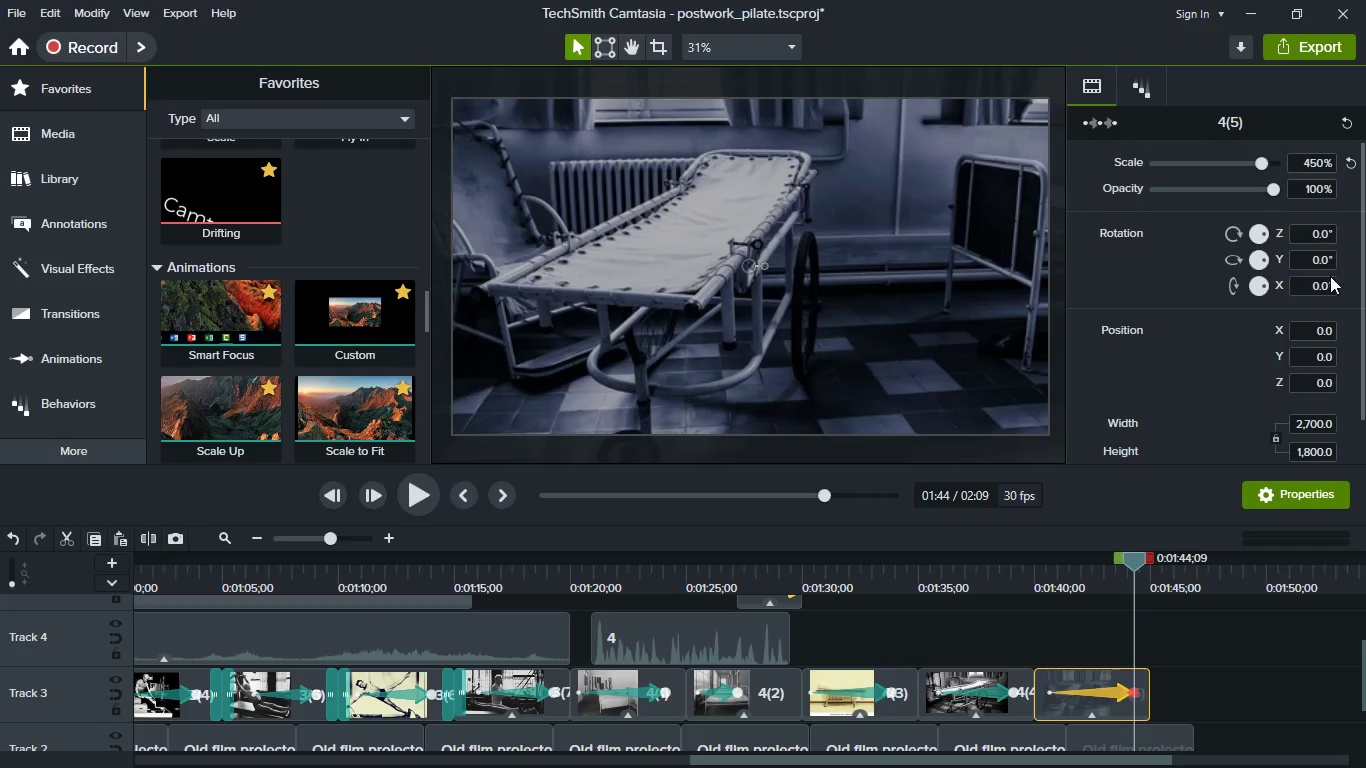 
scroll: coordinate [1315, 285], scroll_direction: up, amount: 1.0
 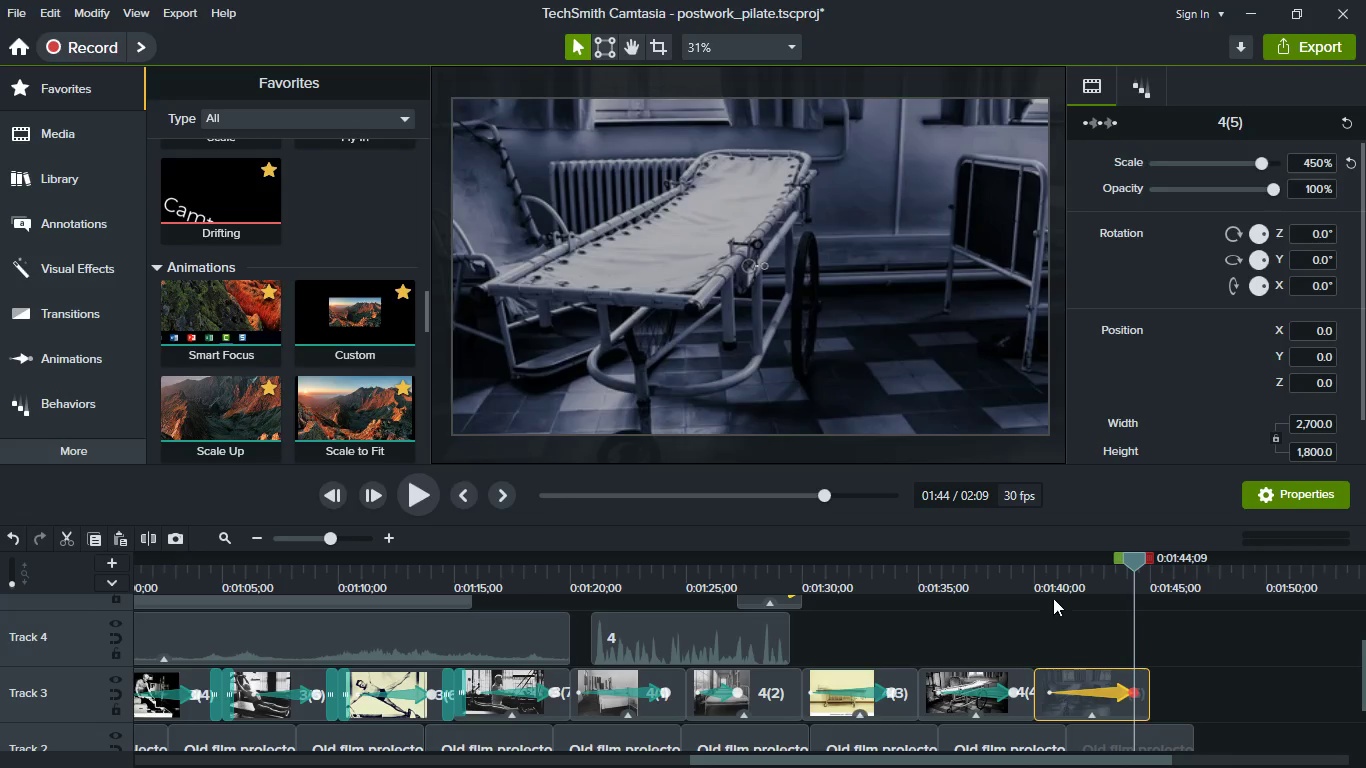 
left_click([1047, 588])
 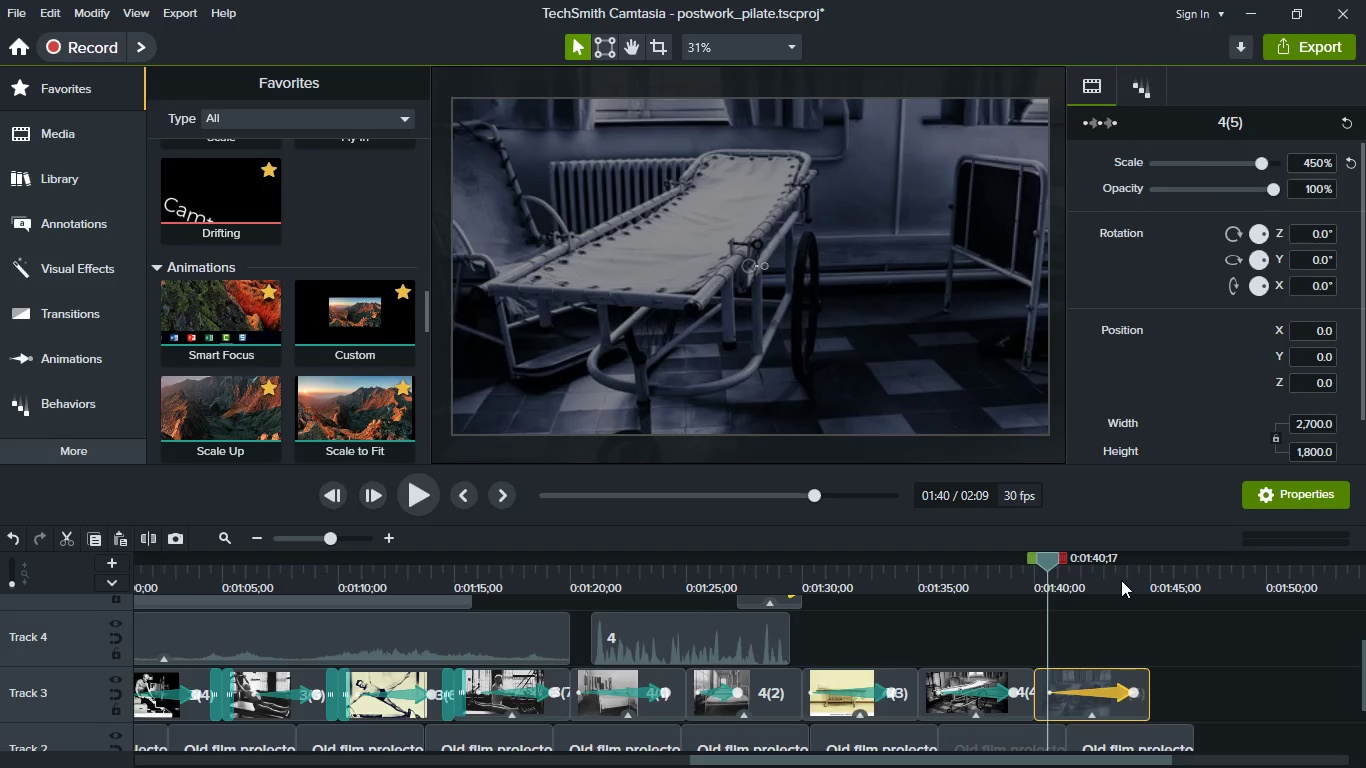 
left_click([1121, 578])
 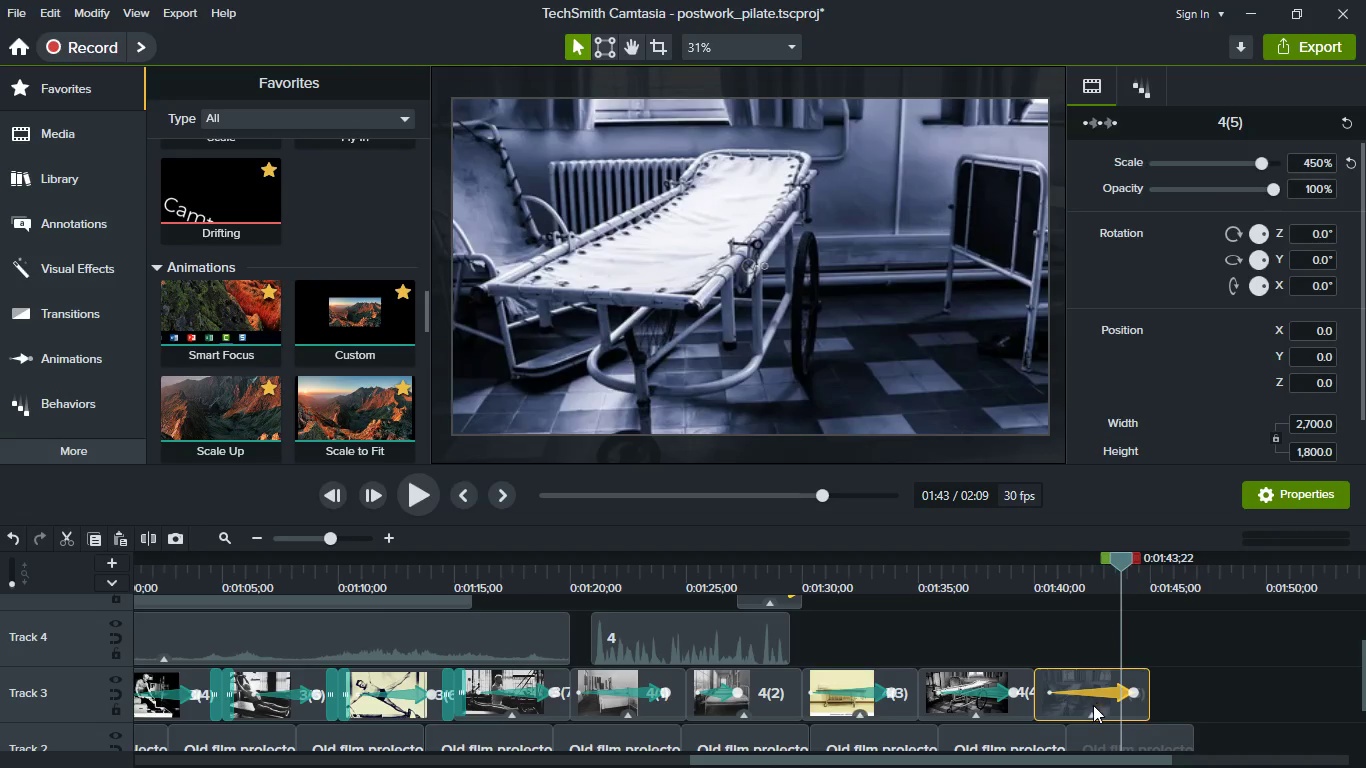 
left_click([1093, 705])
 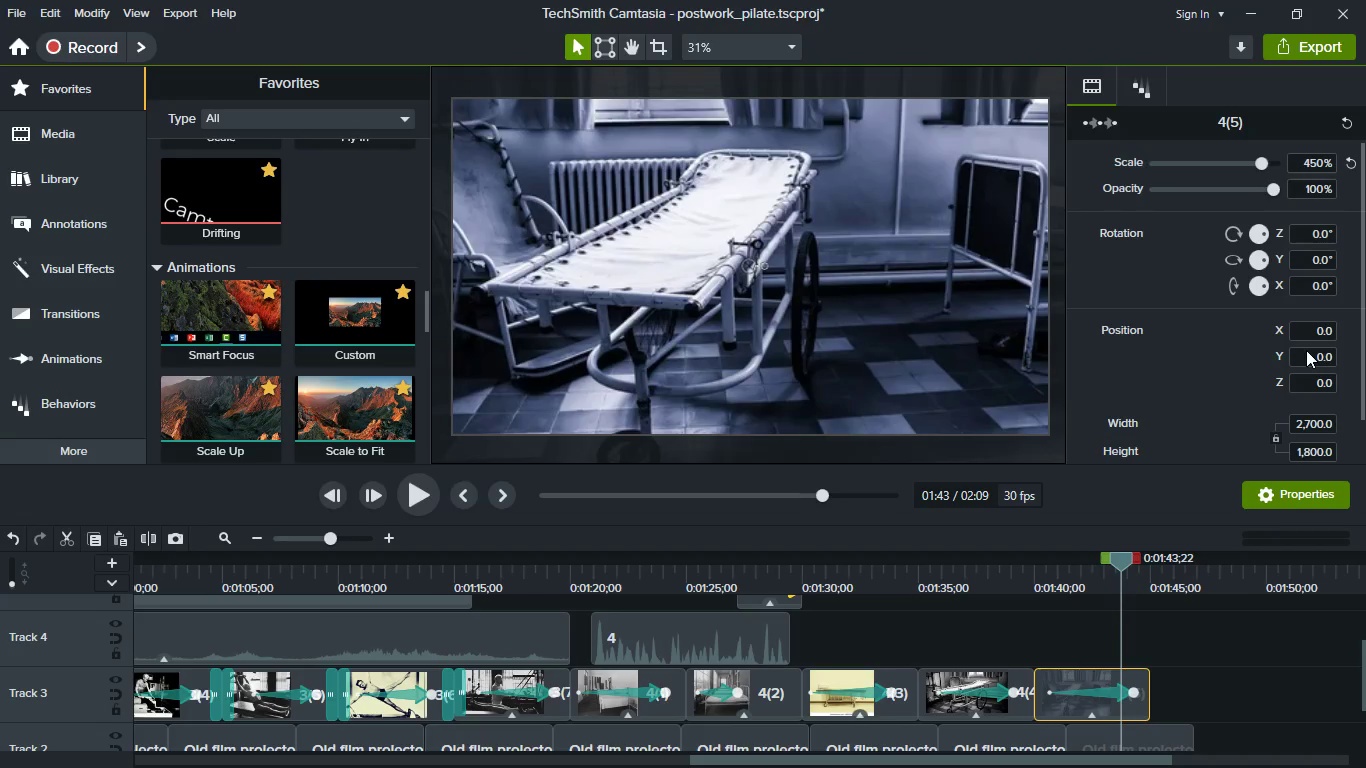 
scroll: coordinate [1306, 350], scroll_direction: up, amount: 3.0
 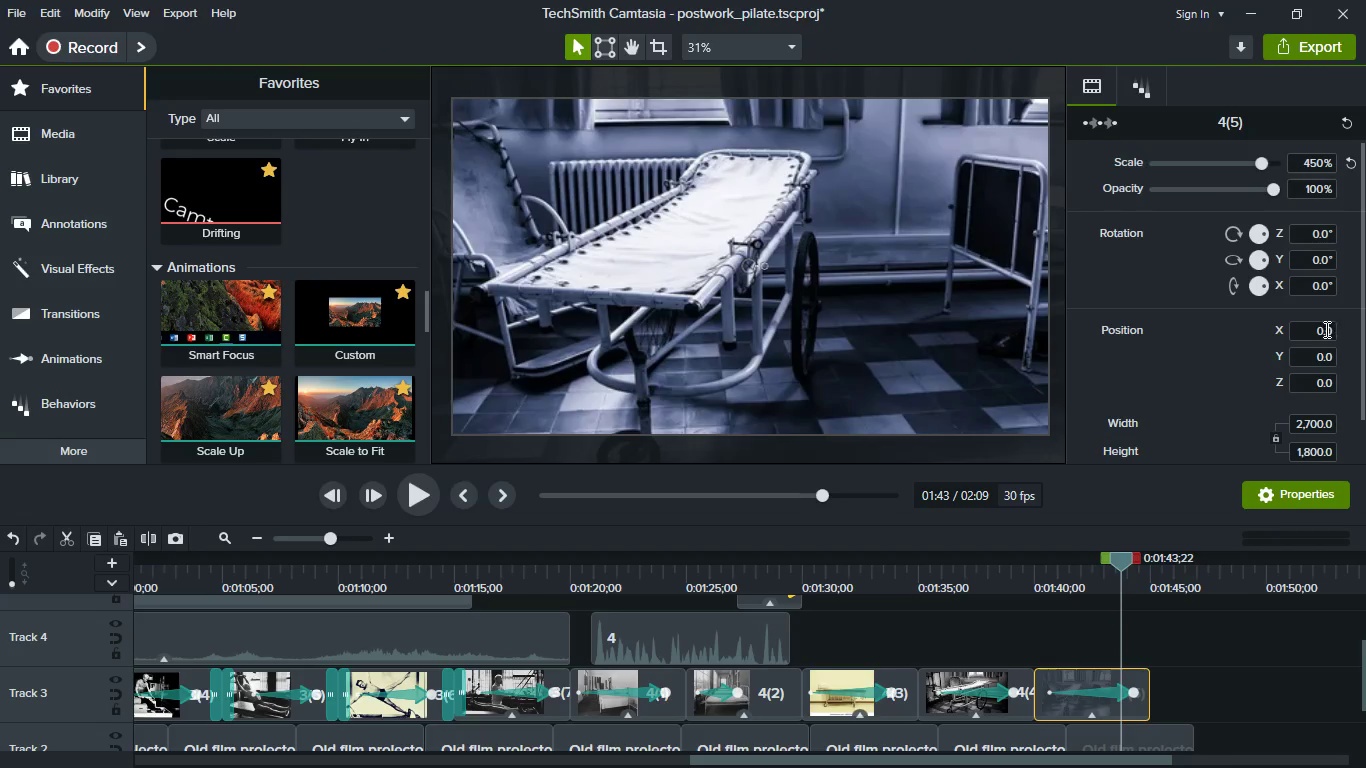 
left_click([1325, 329])
 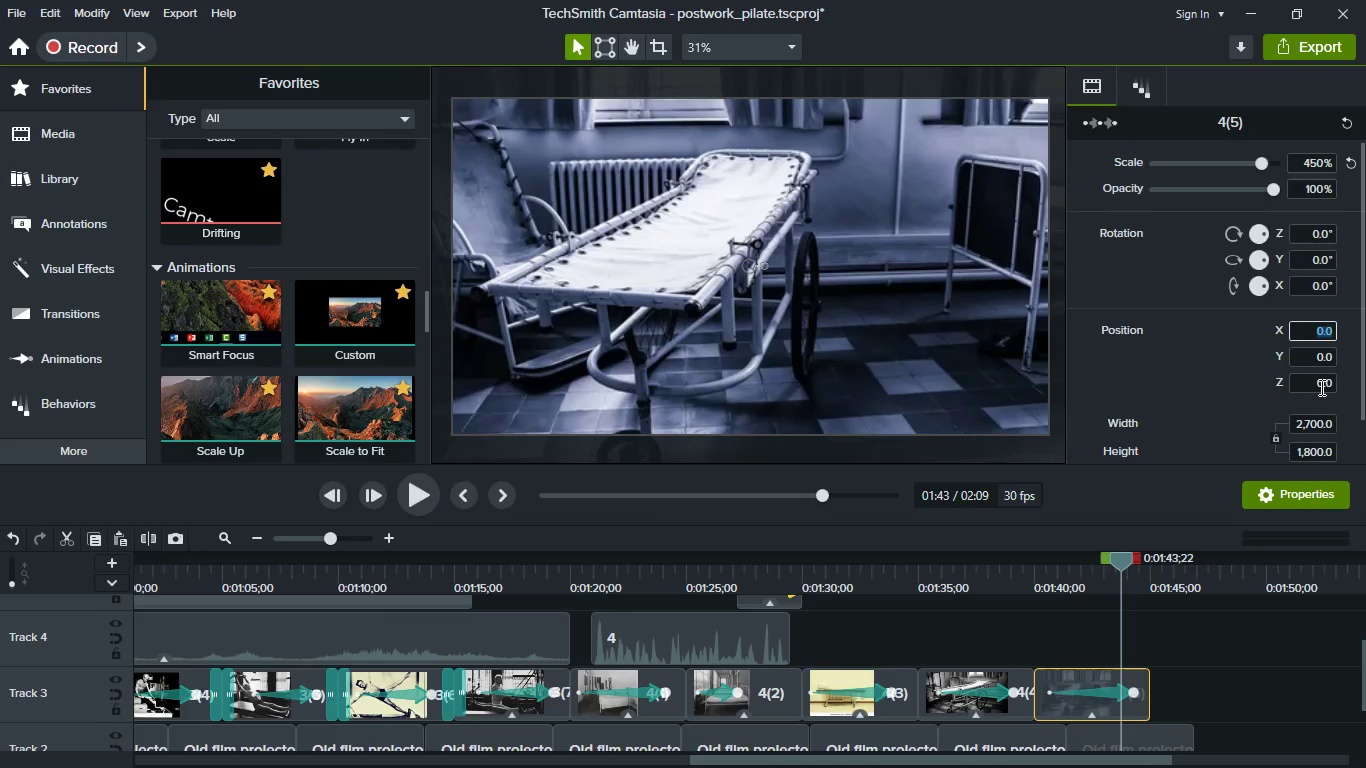 
type(2)
key(Backspace)
type(100)
 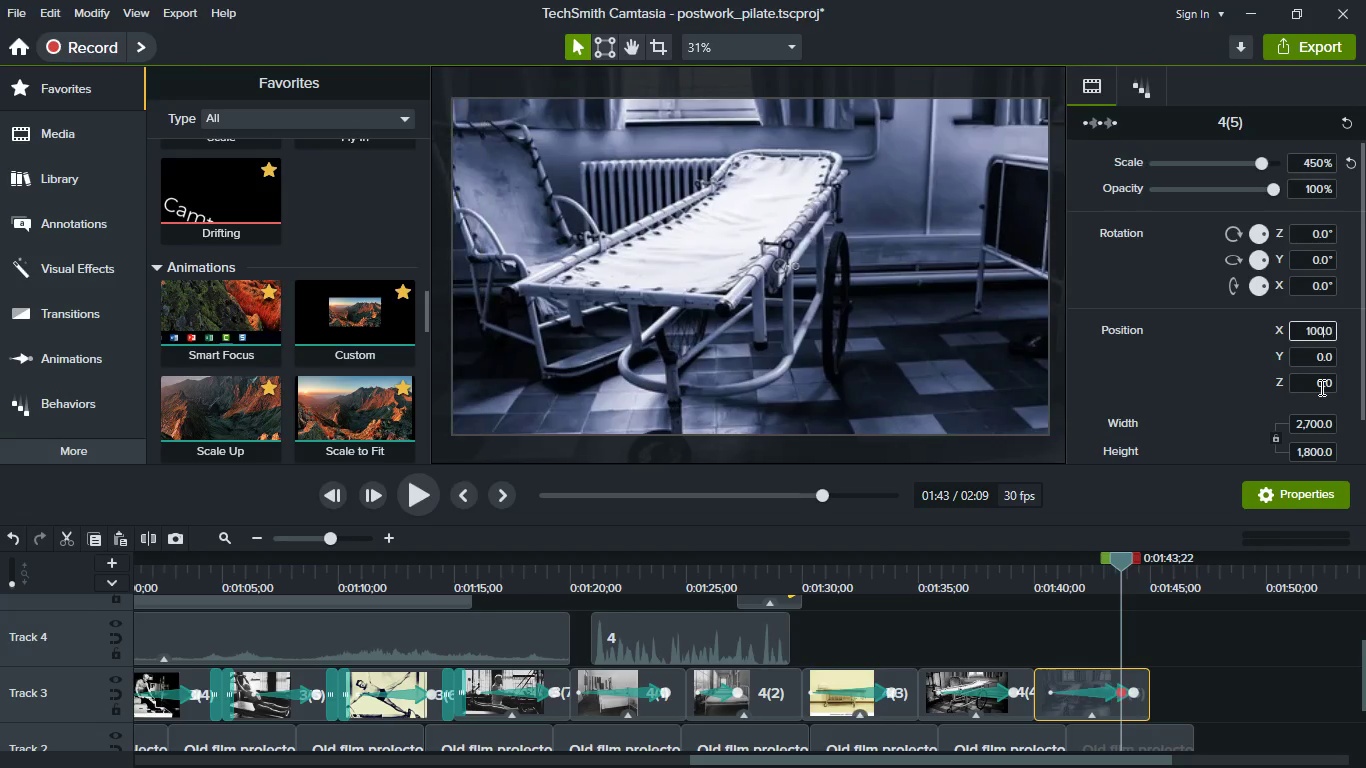 
key(Enter)
 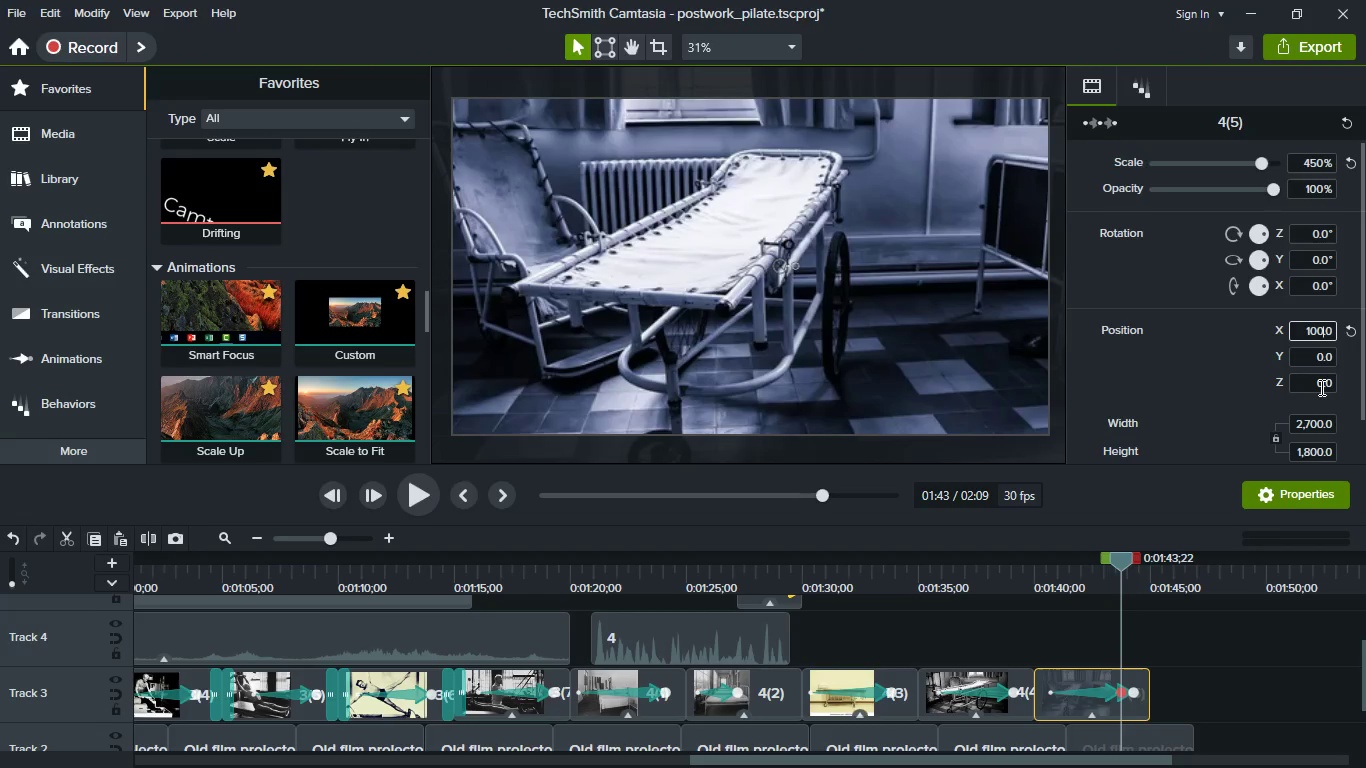 
key(ArrowLeft)
 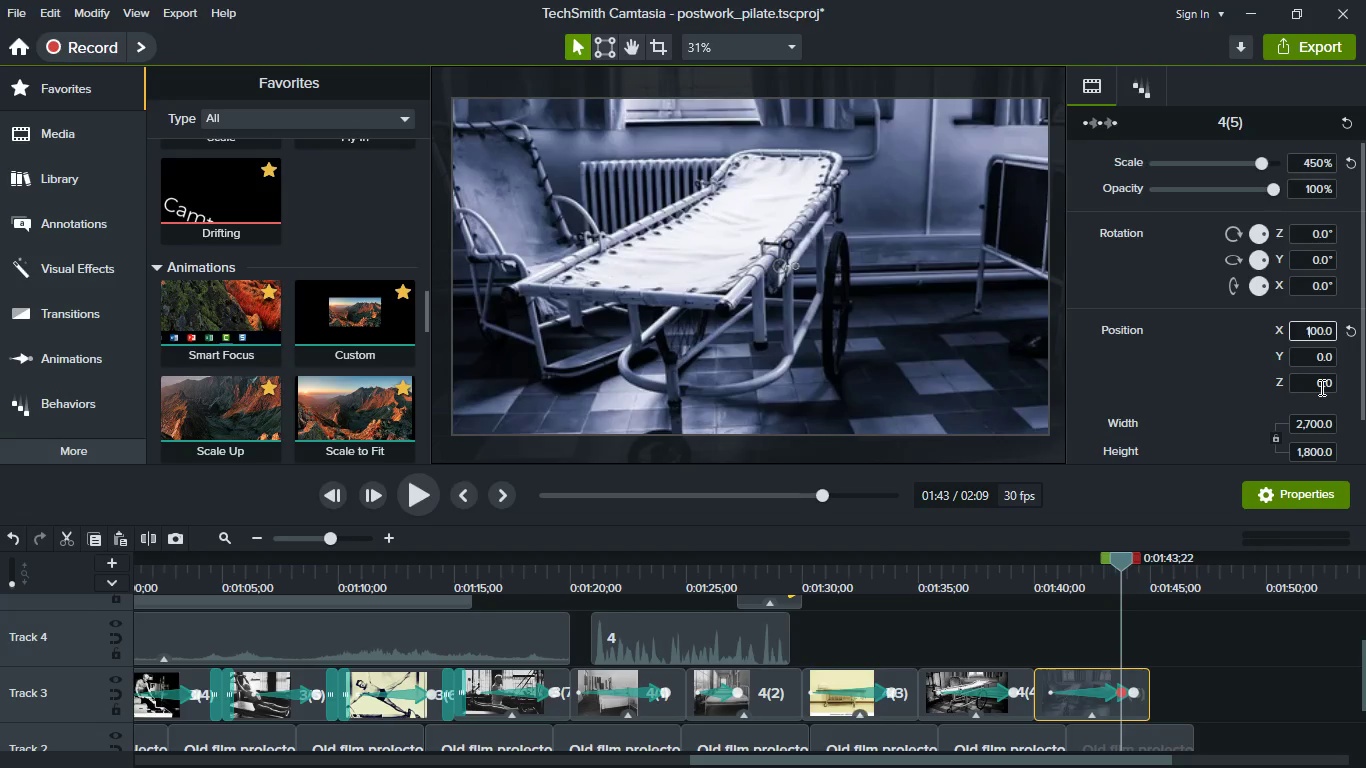 
key(ArrowLeft)
 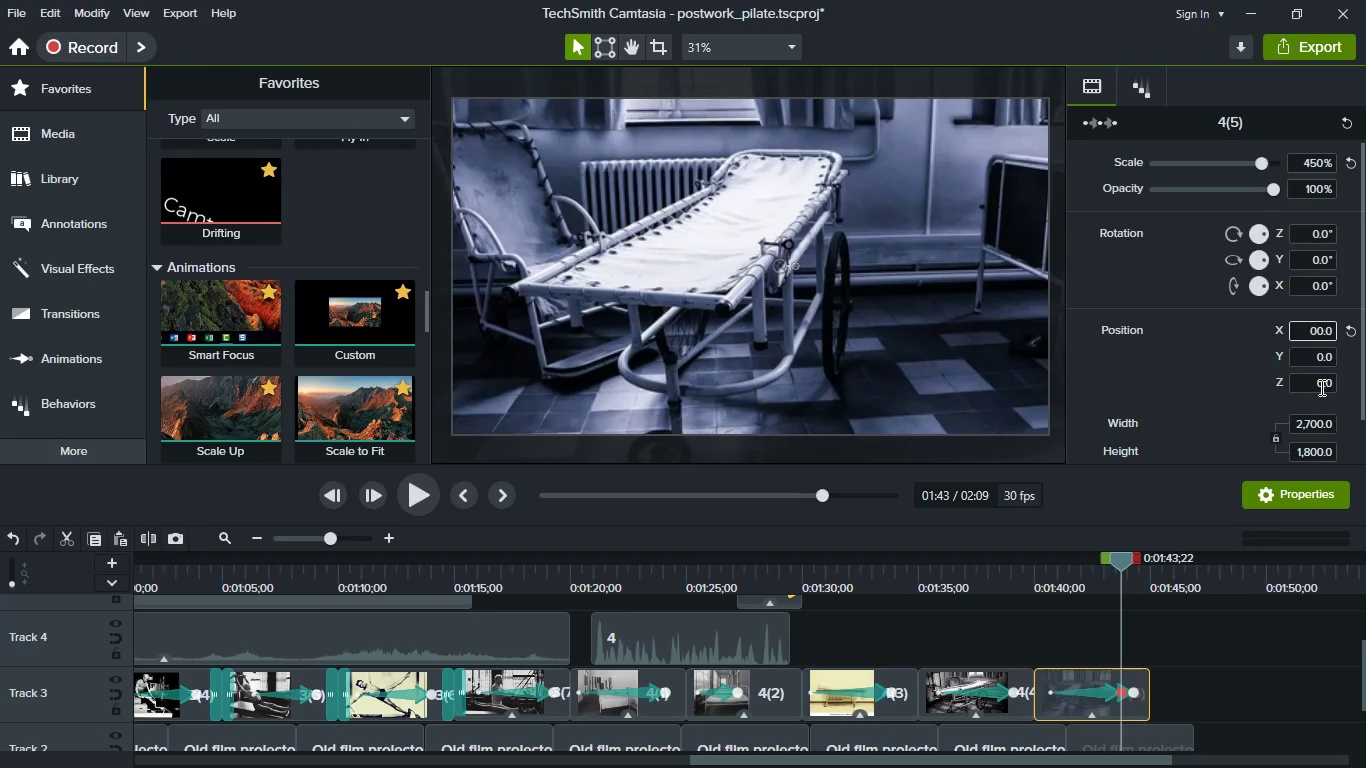 
key(Backspace)
 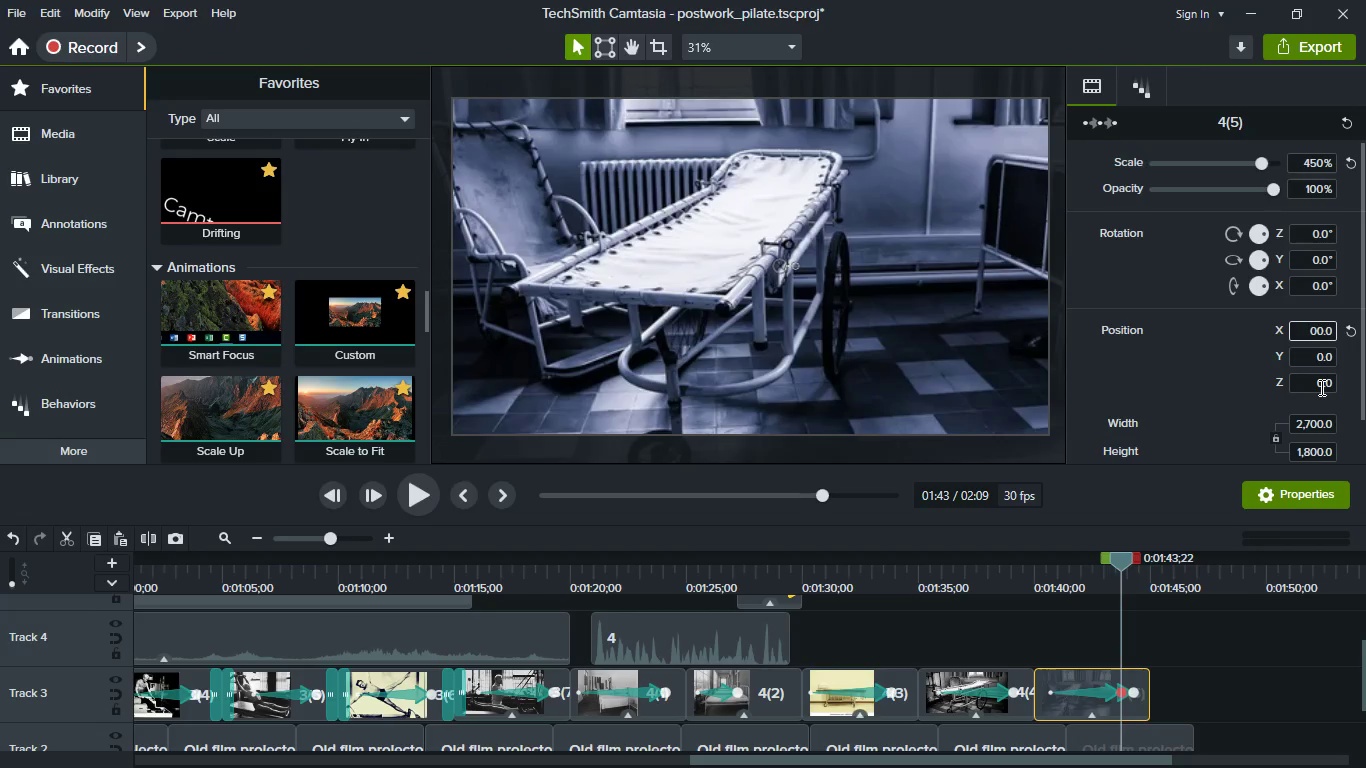 
key(Minus)
 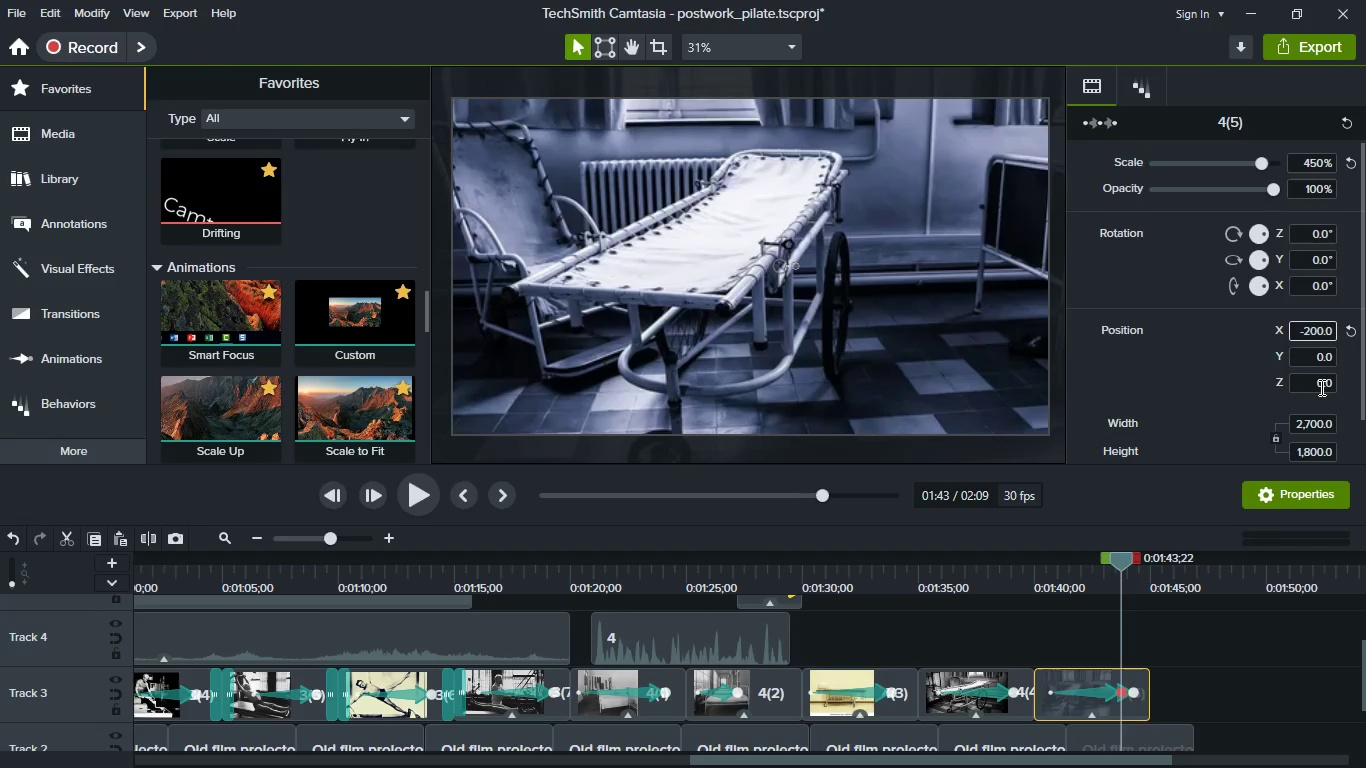 
key(2)
 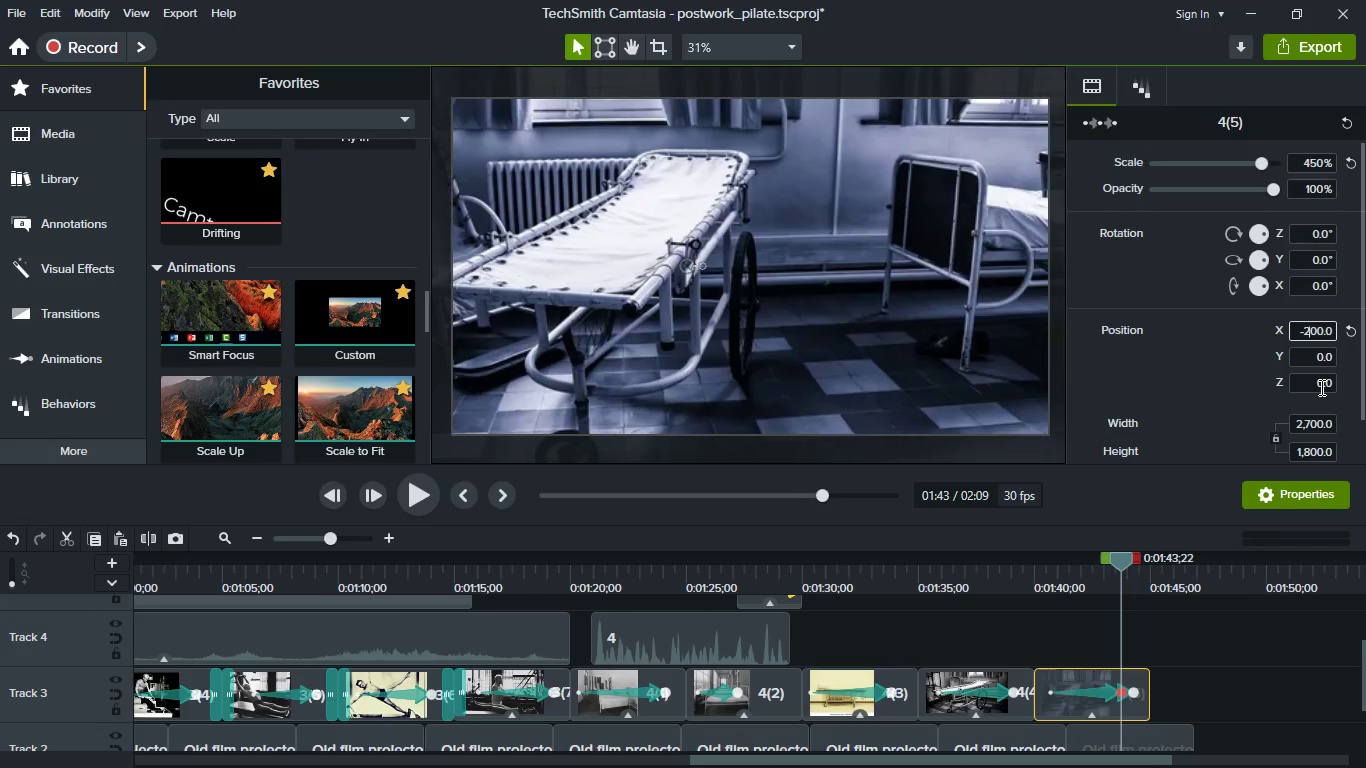 
key(Enter)
 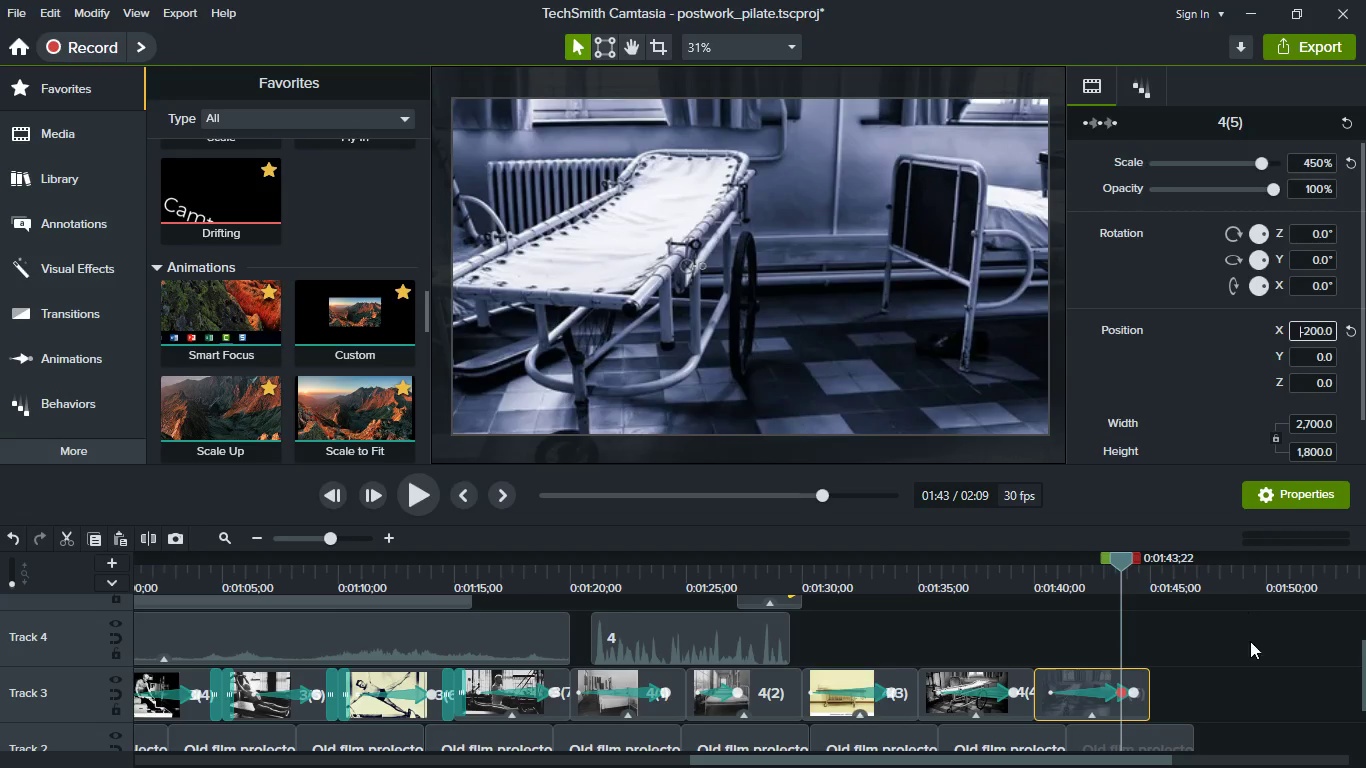 
left_click([1252, 647])
 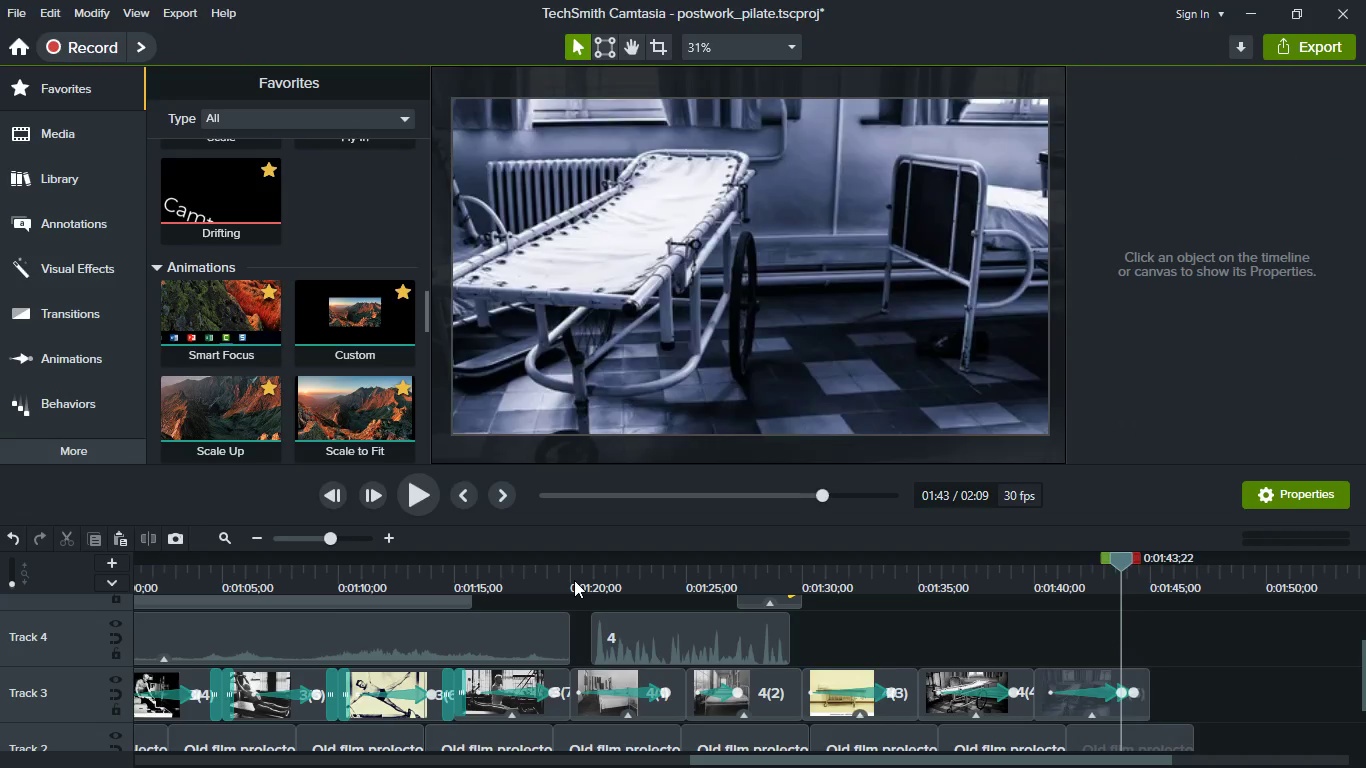 
left_click([574, 580])
 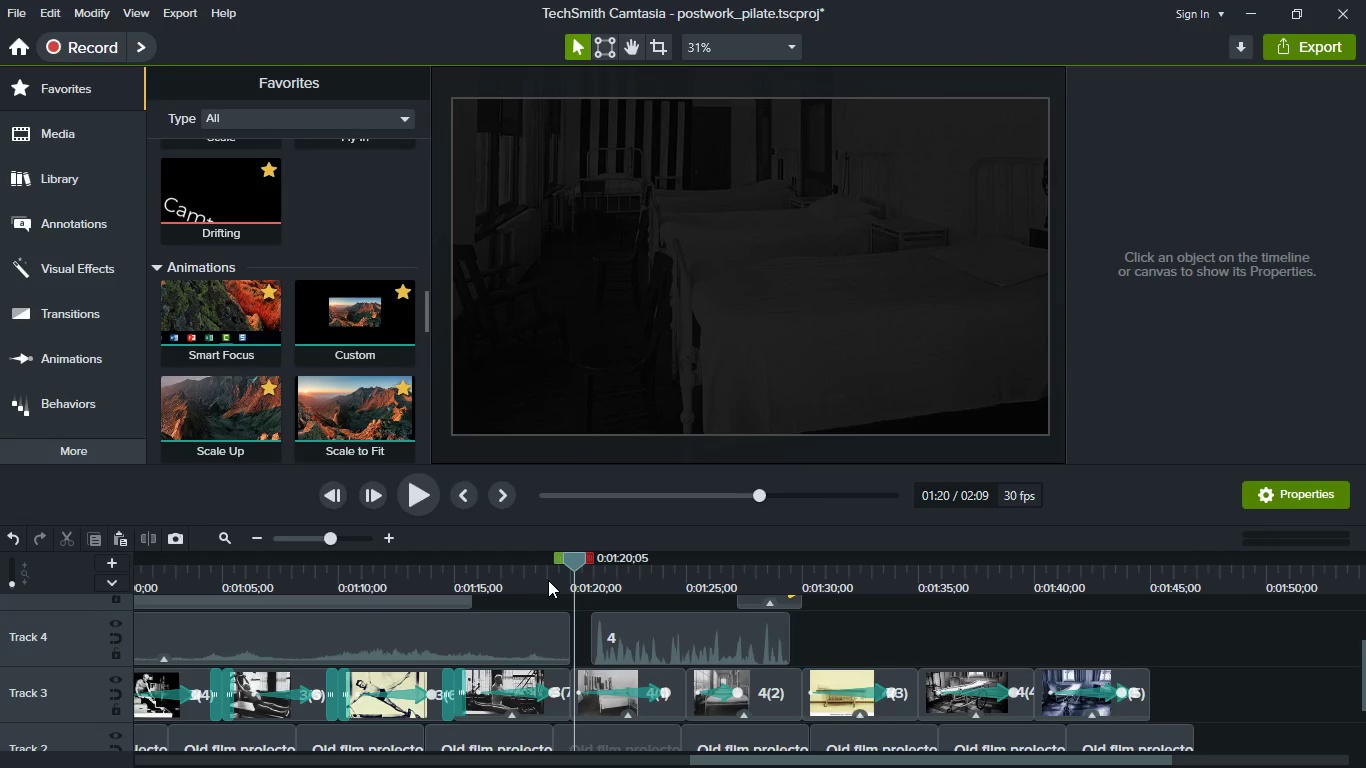 
left_click([548, 580])
 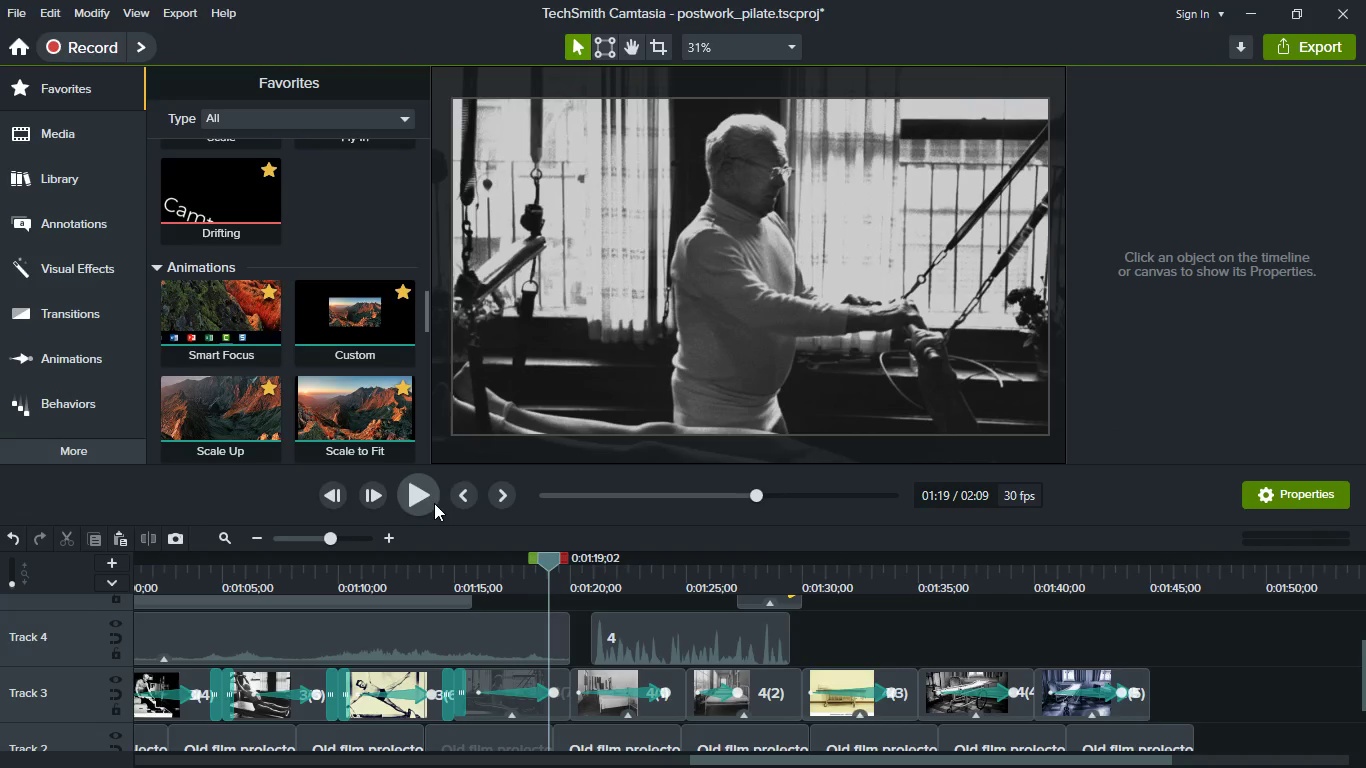 
left_click([434, 503])
 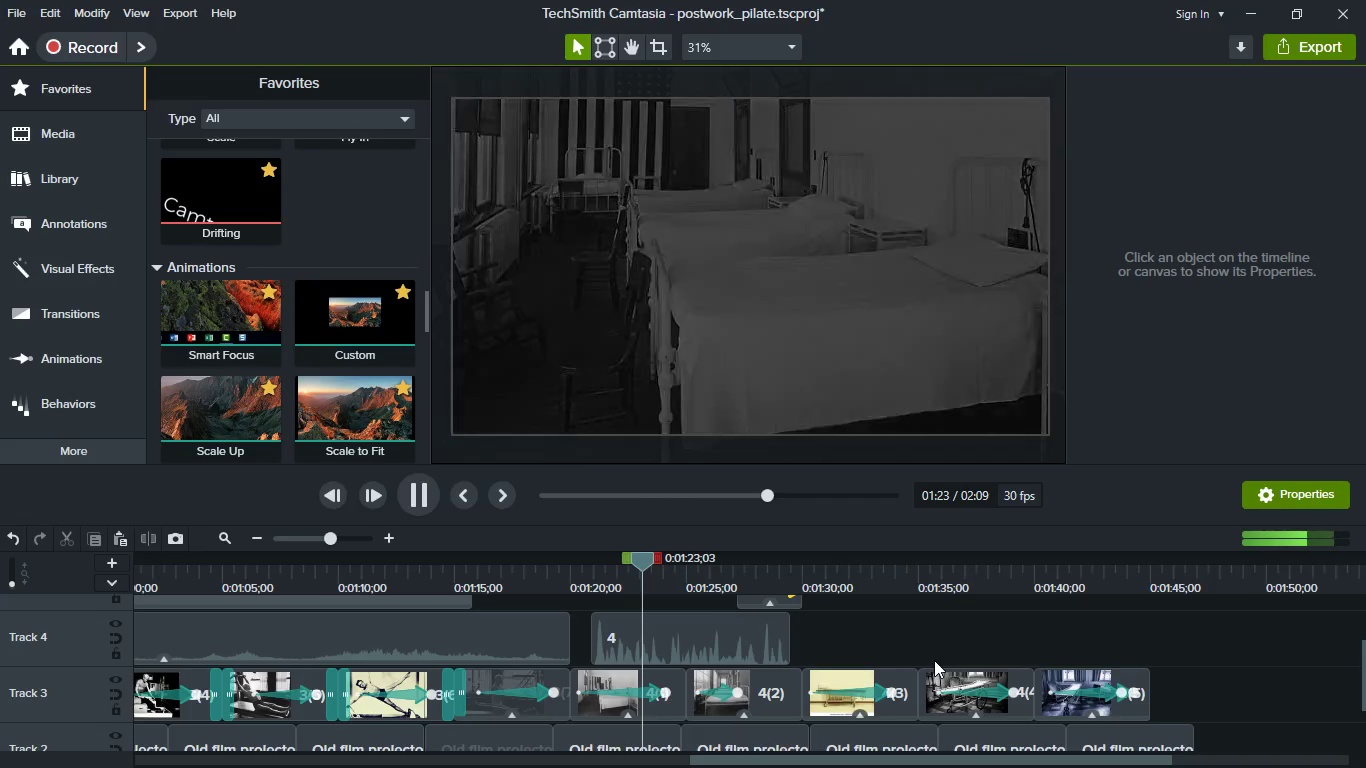 
wait(10.75)
 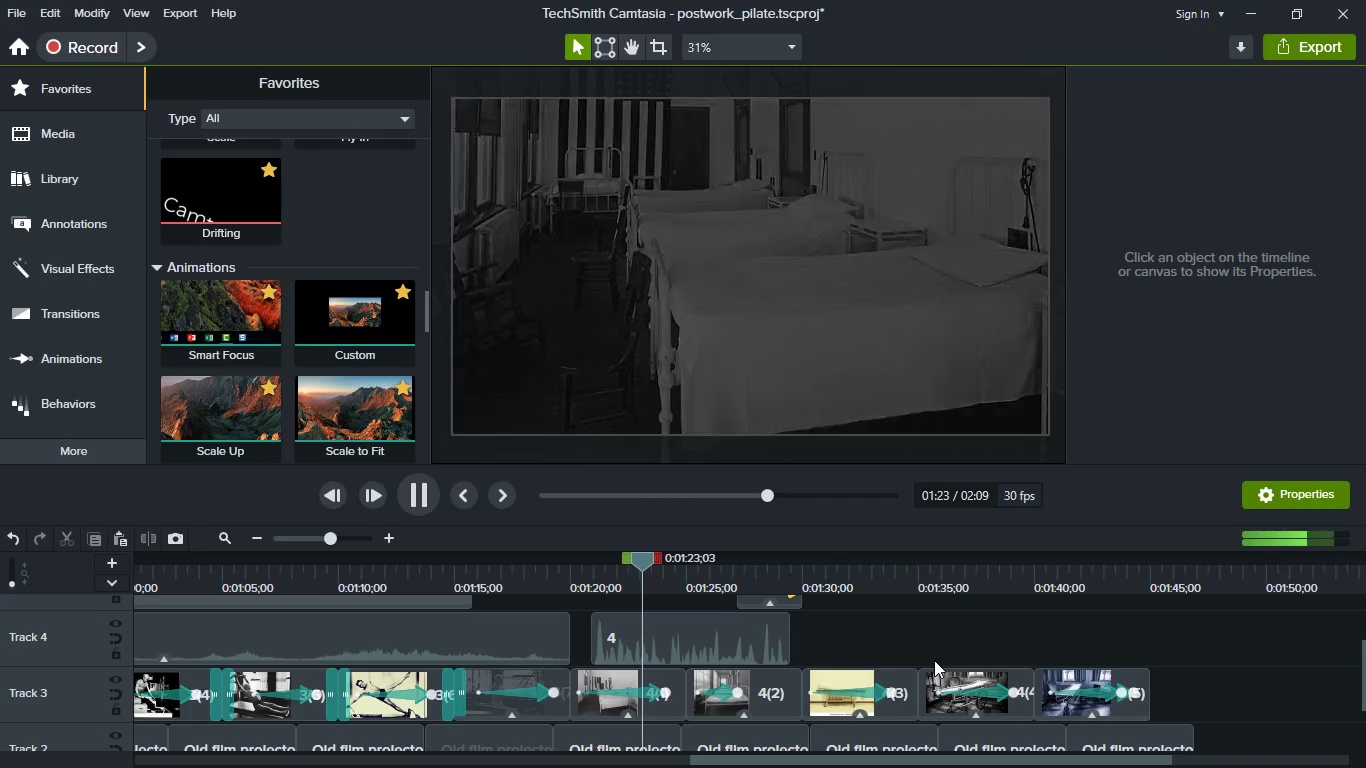 
key(Space)
 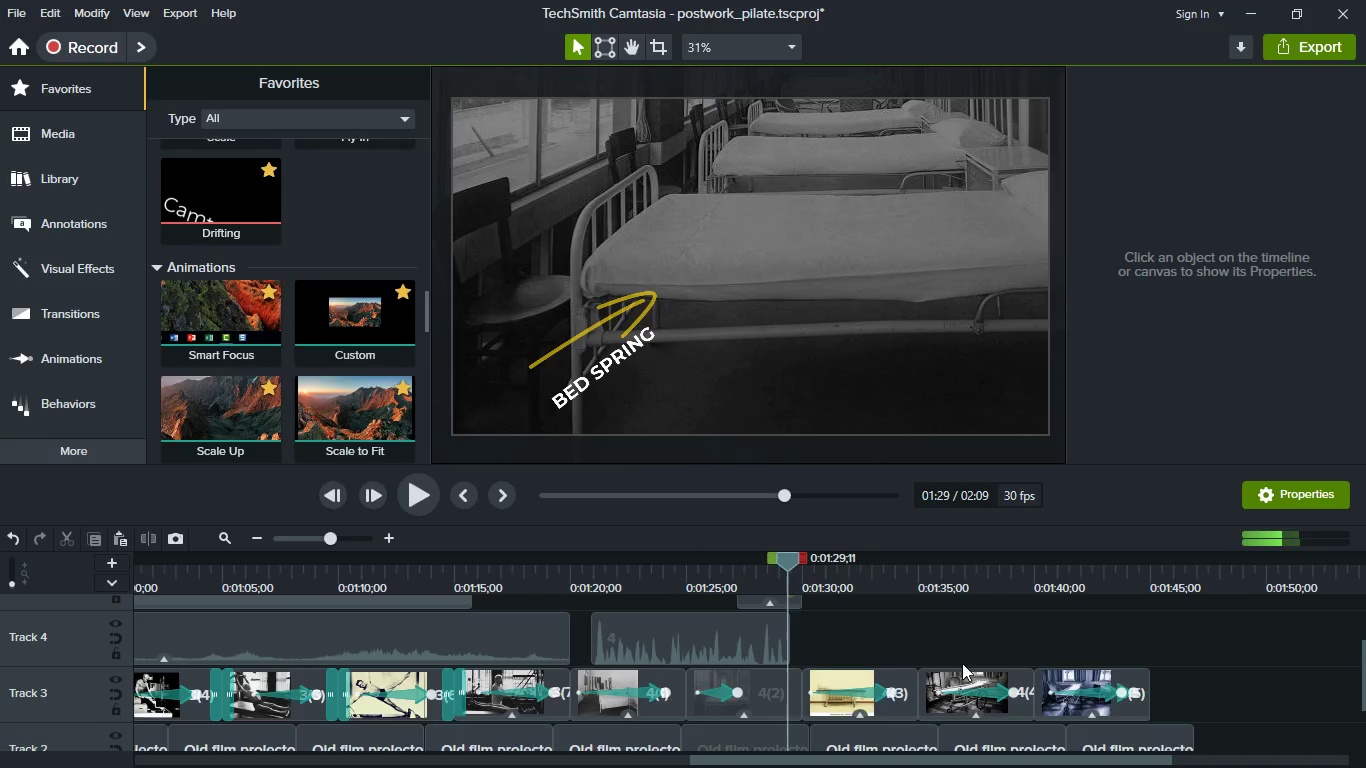 
scroll: coordinate [929, 663], scroll_direction: up, amount: 3.0
 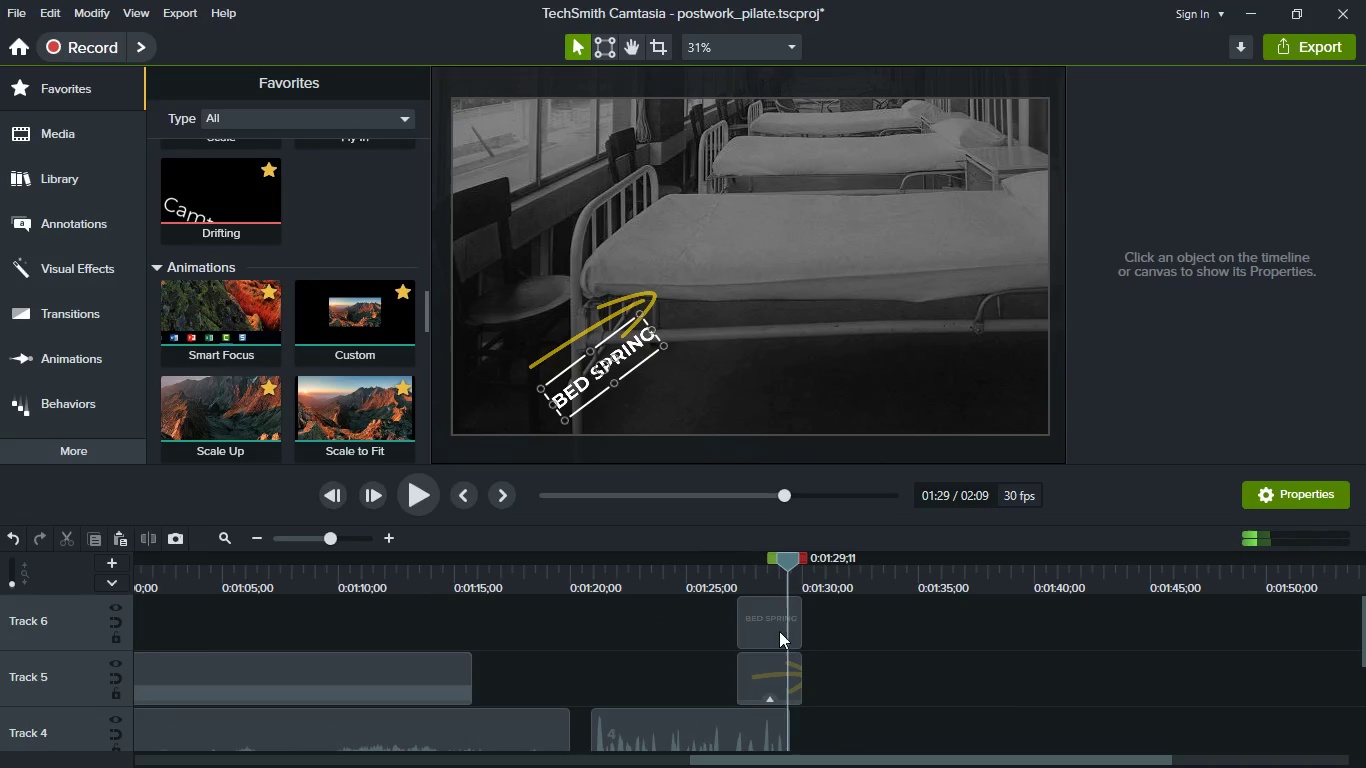 
left_click([779, 631])
 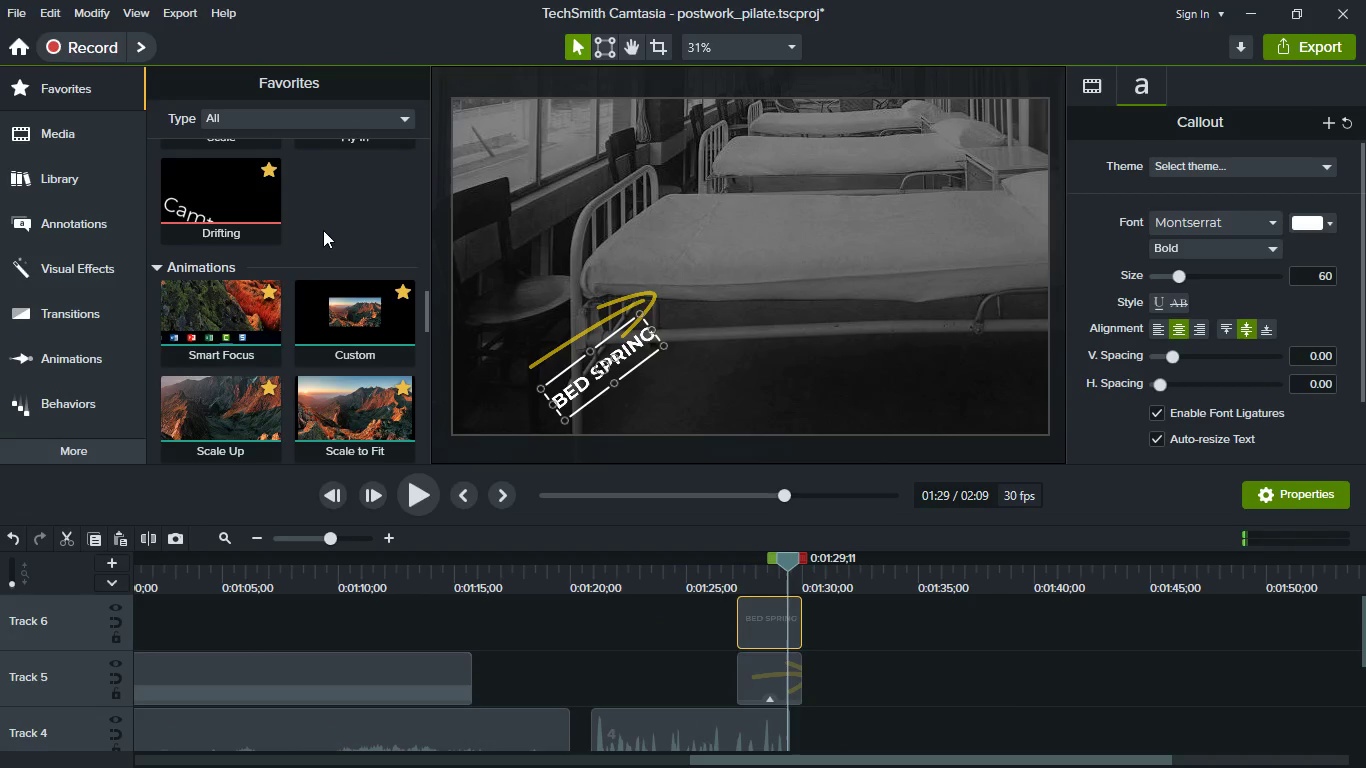 
scroll: coordinate [324, 232], scroll_direction: up, amount: 5.0
 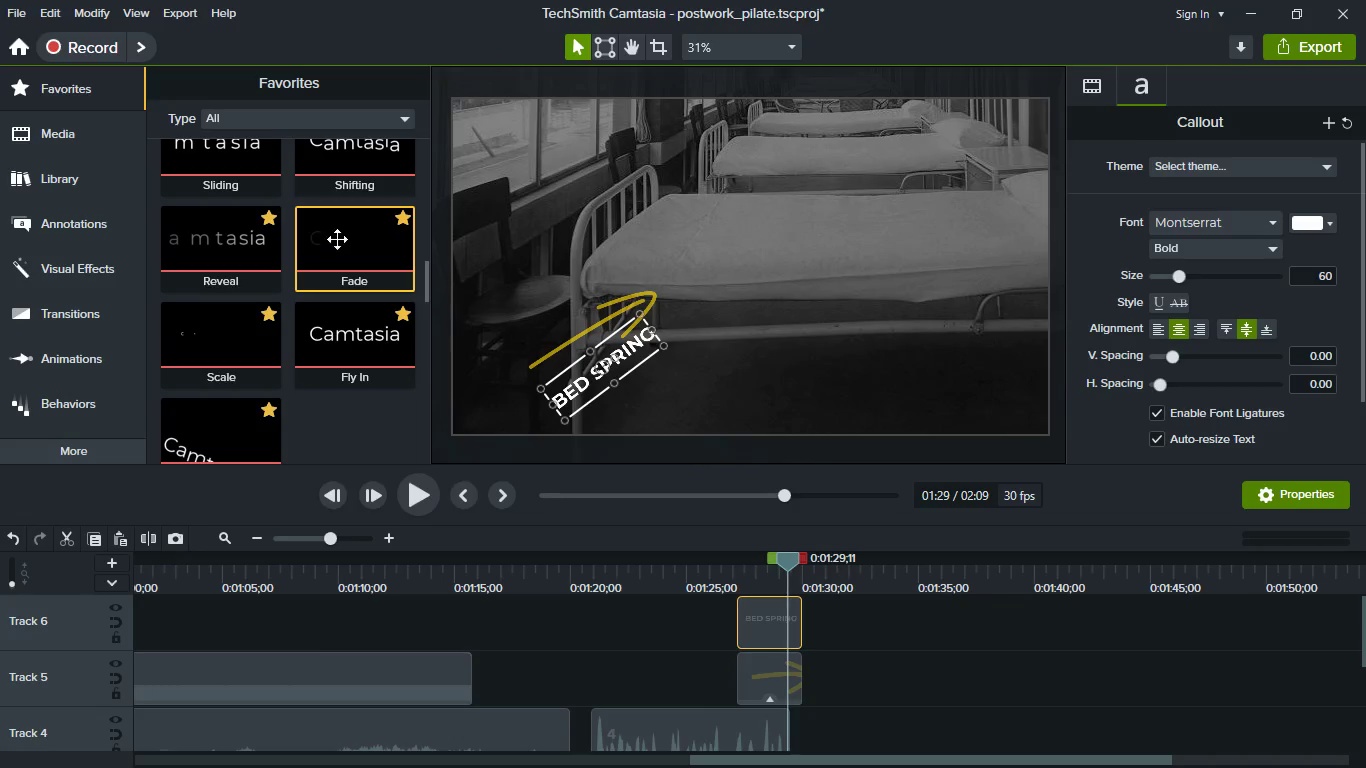 
left_click_drag(start_coordinate=[324, 232], to_coordinate=[776, 618])
 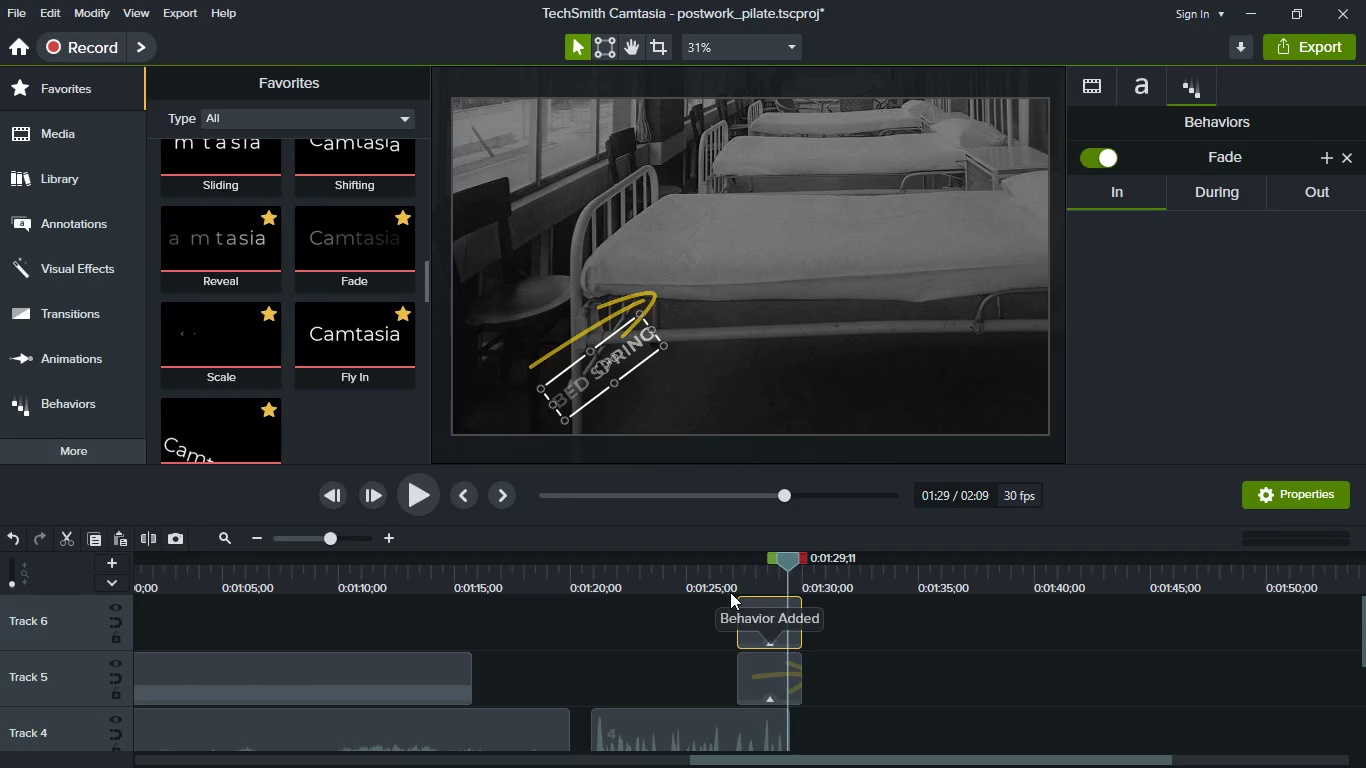 
left_click([730, 592])
 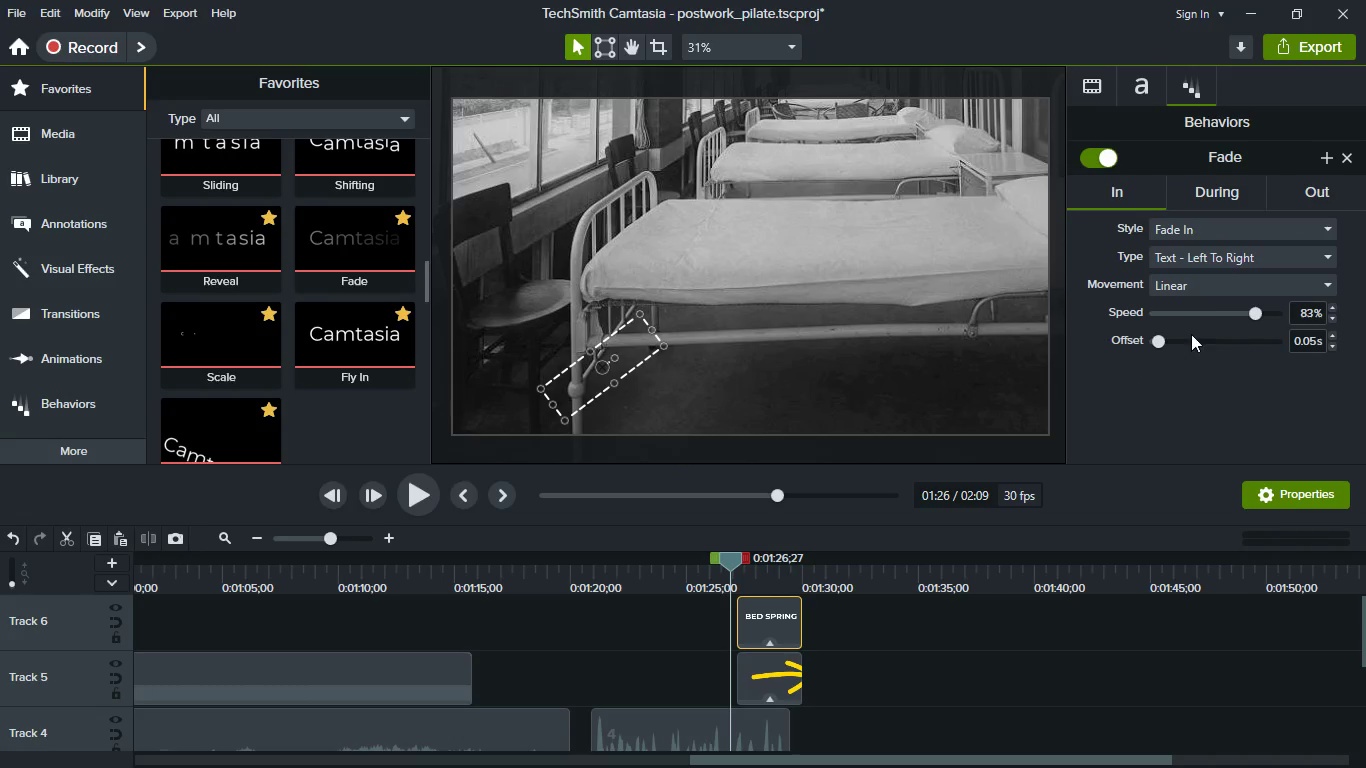 
left_click([1234, 248])
 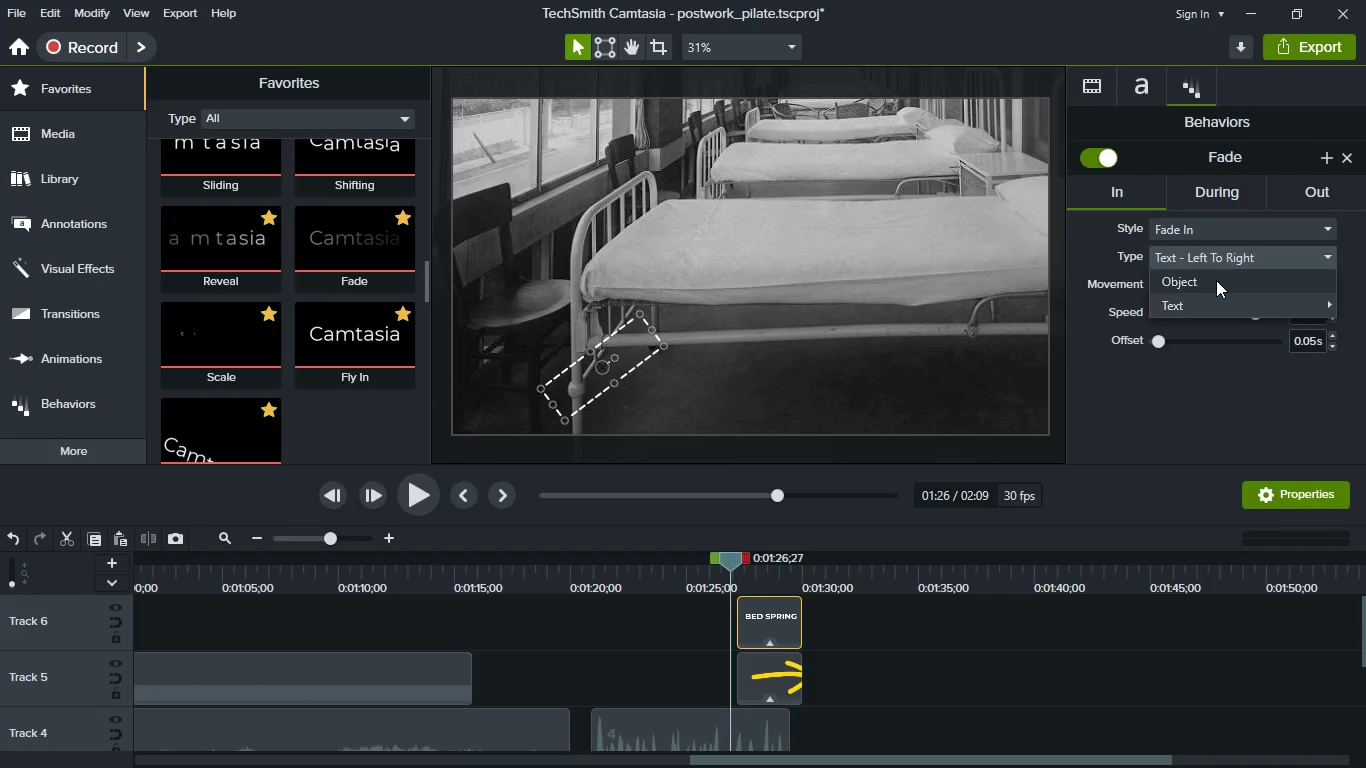 
left_click([1216, 280])
 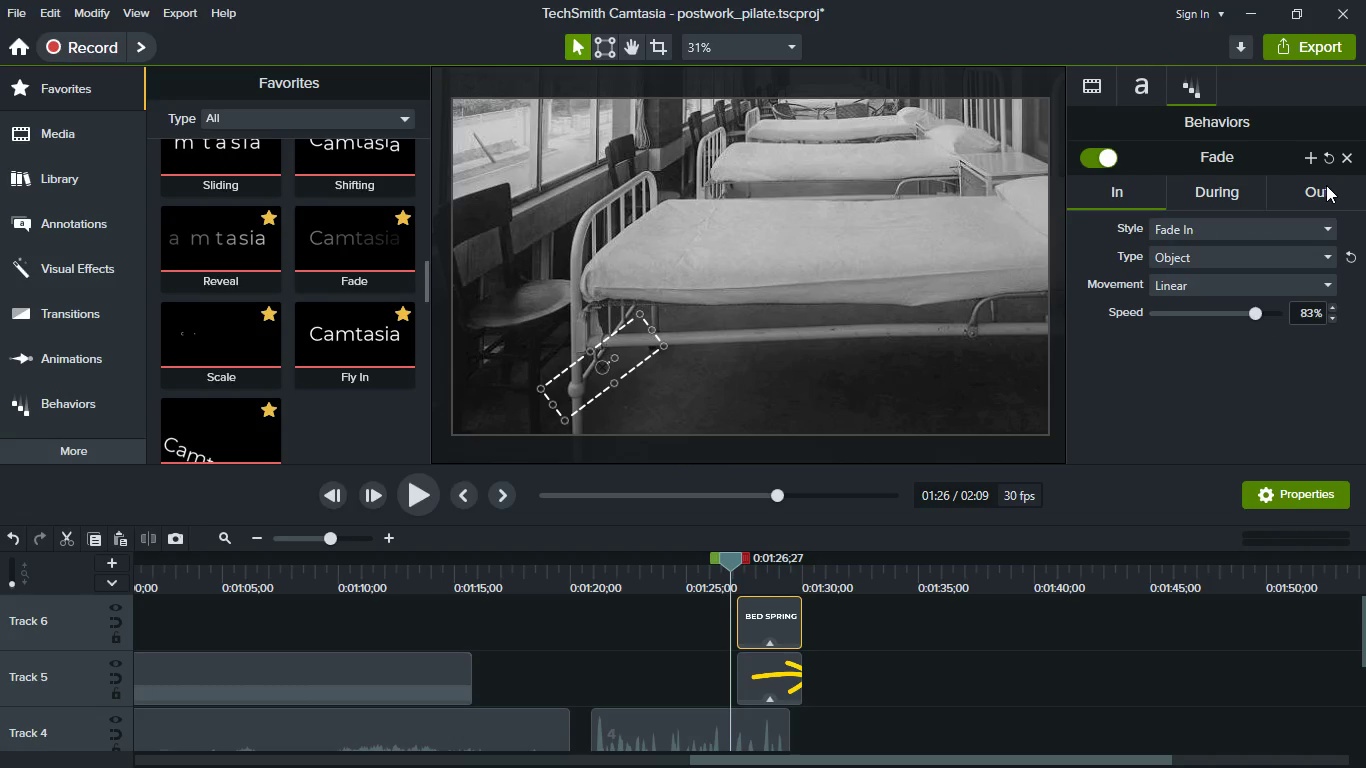 
left_click([1326, 185])
 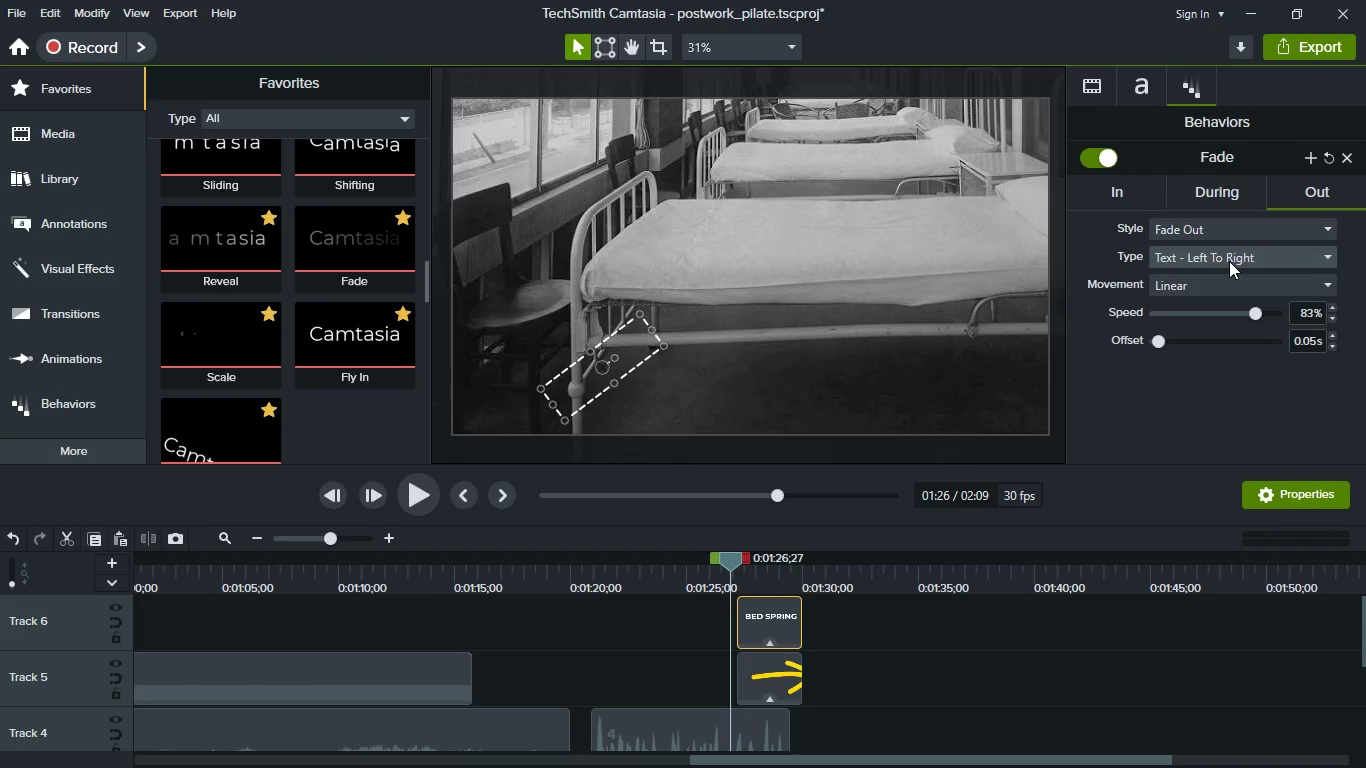 
left_click([1229, 261])
 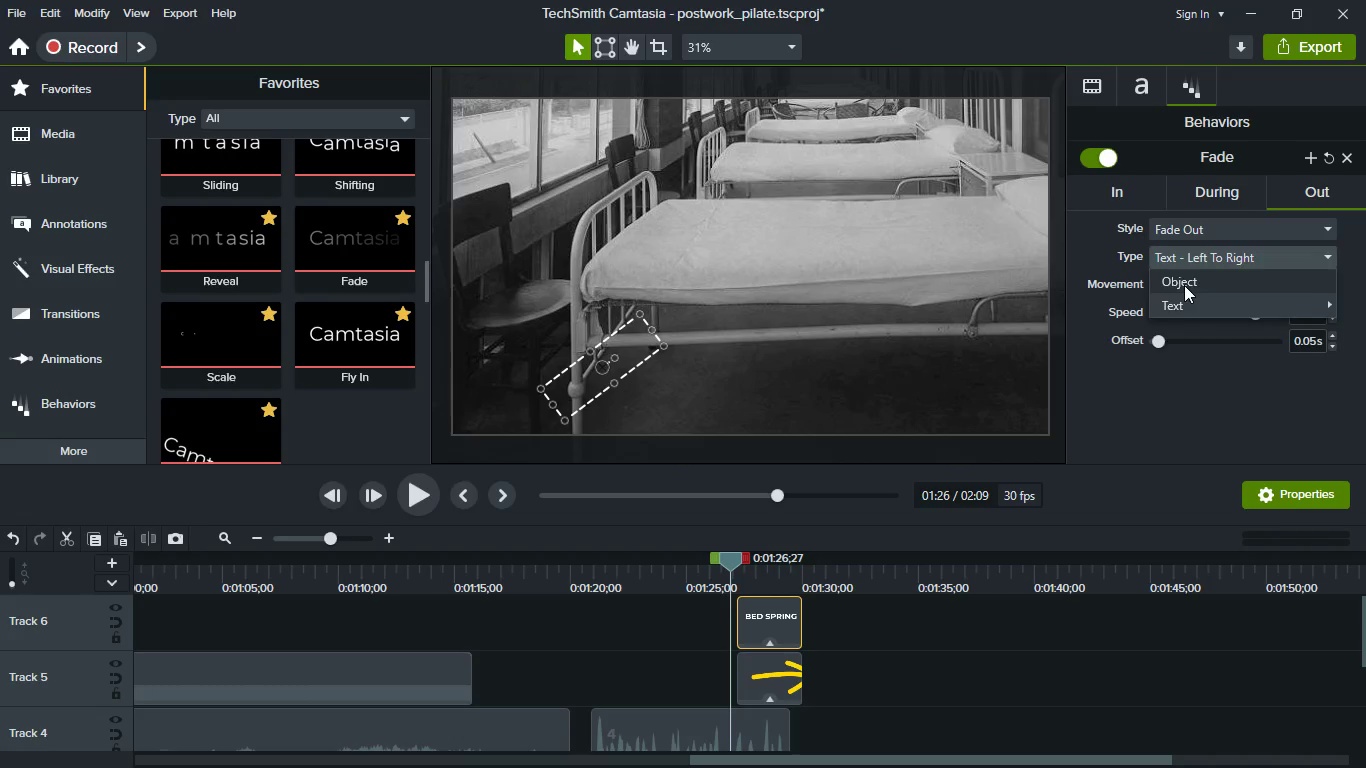 
left_click([1184, 285])
 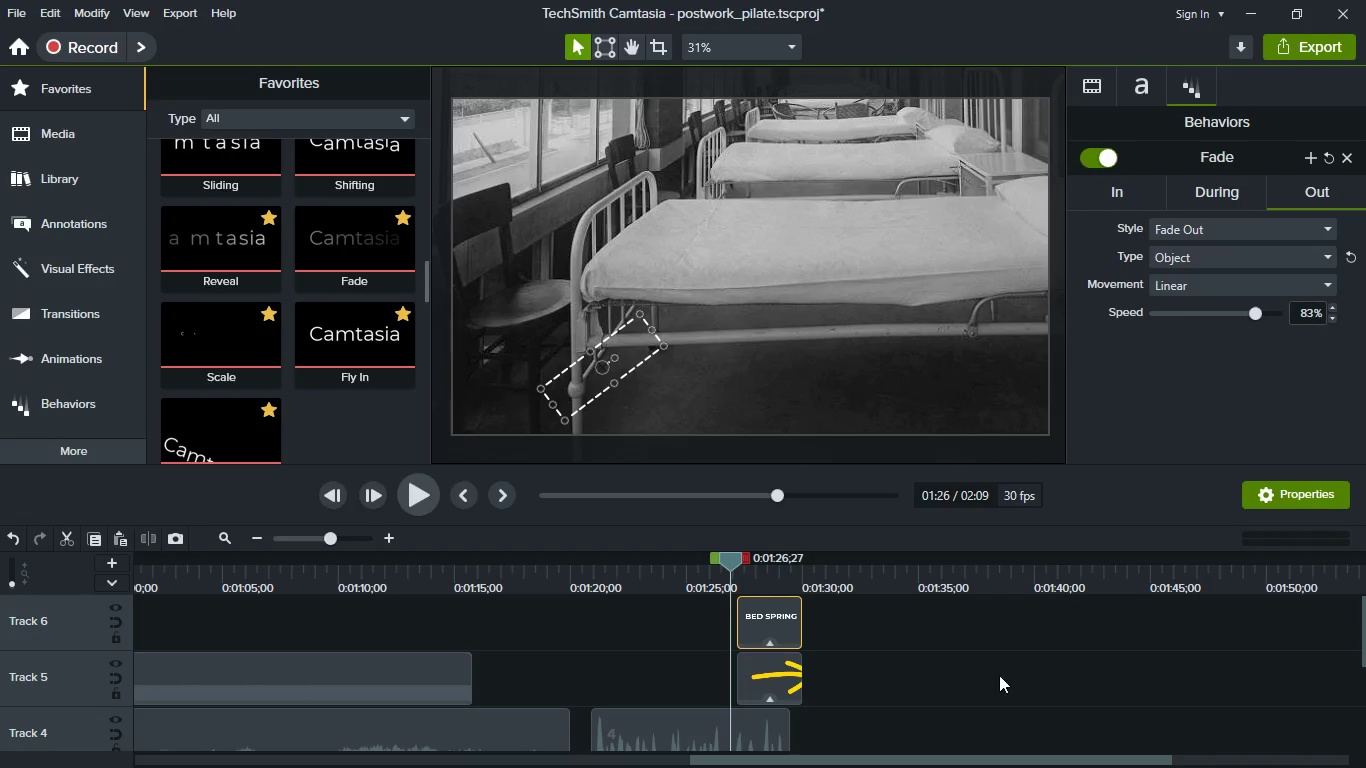 
left_click([1002, 676])
 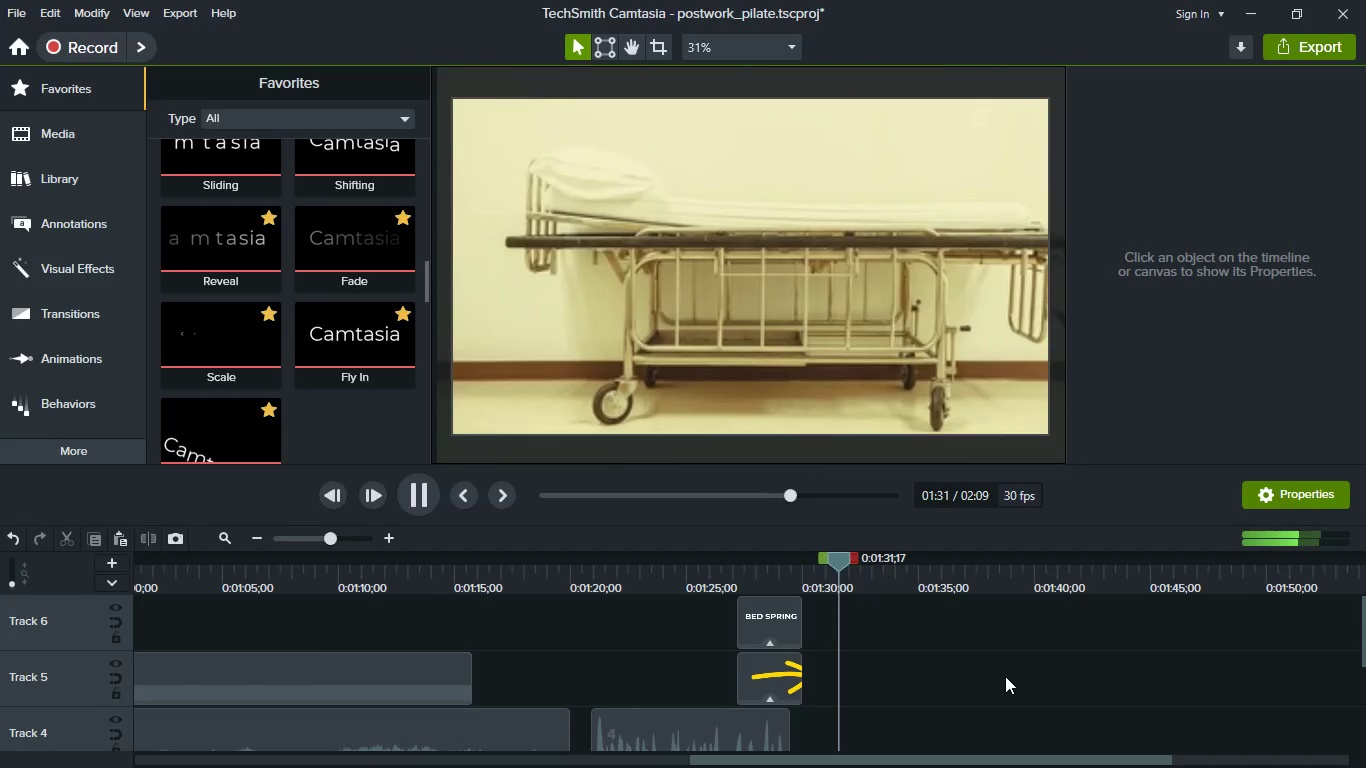 
wait(9.62)
 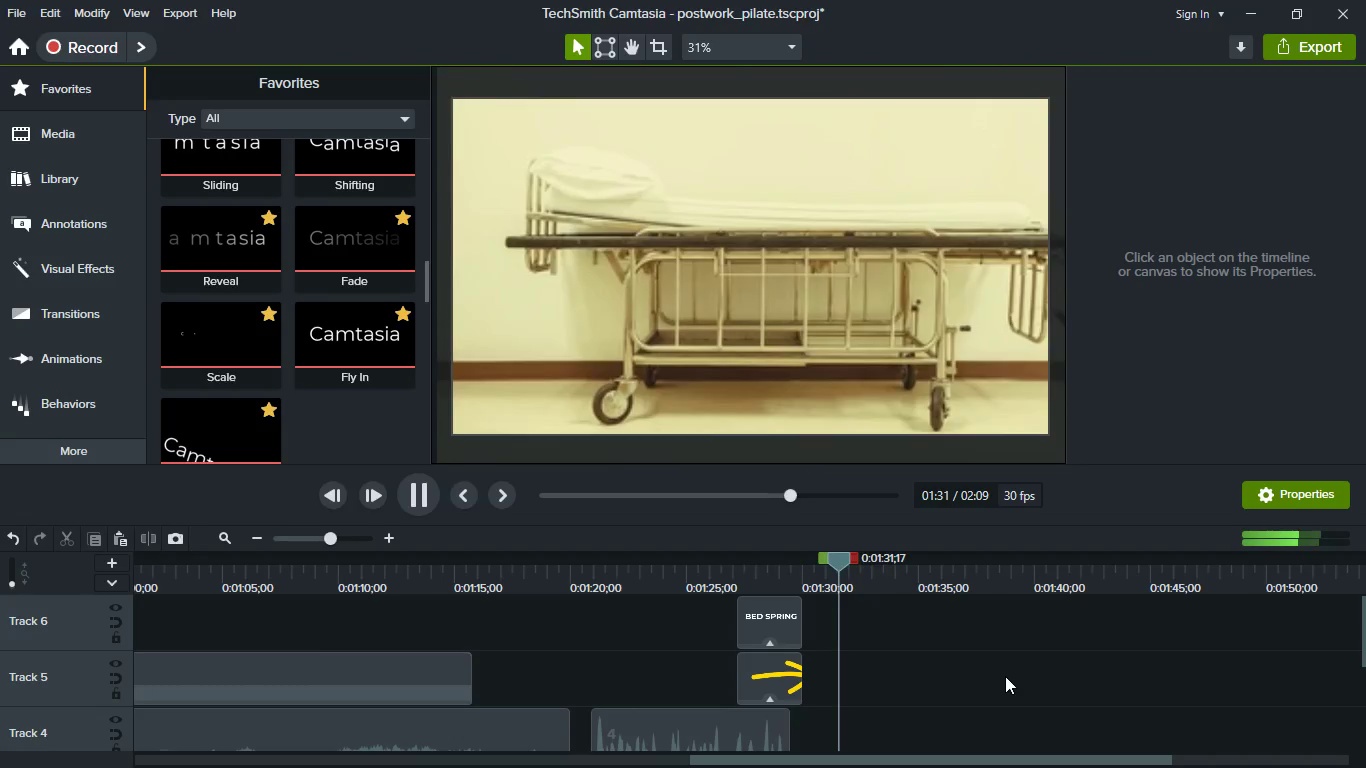 
hold_key(key=ShiftLeft, duration=0.55)
hold_key(key=ShiftLeft, duration=6.28)
scroll: coordinate [1002, 697], scroll_direction: down, amount: 2.0
 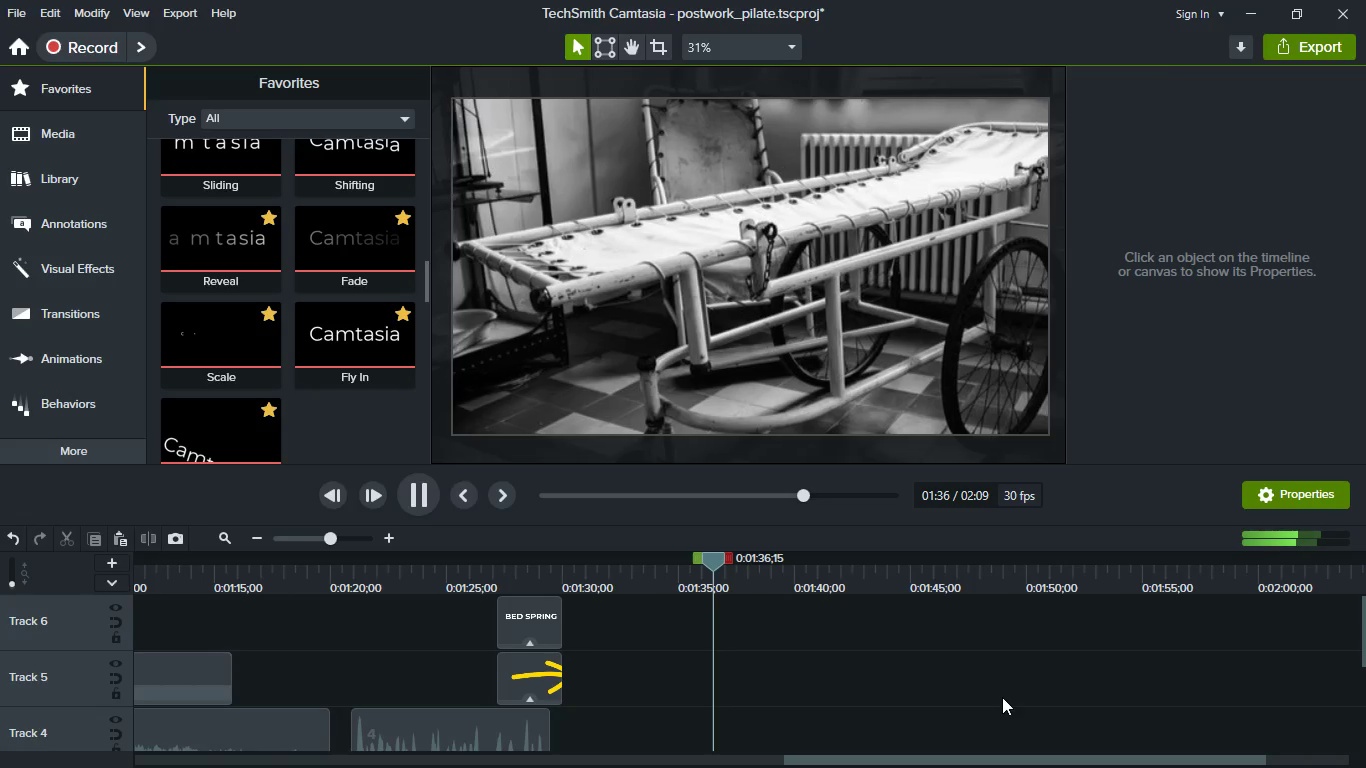 
hold_key(key=ShiftLeft, duration=0.5)
scroll: coordinate [949, 708], scroll_direction: down, amount: 2.0
 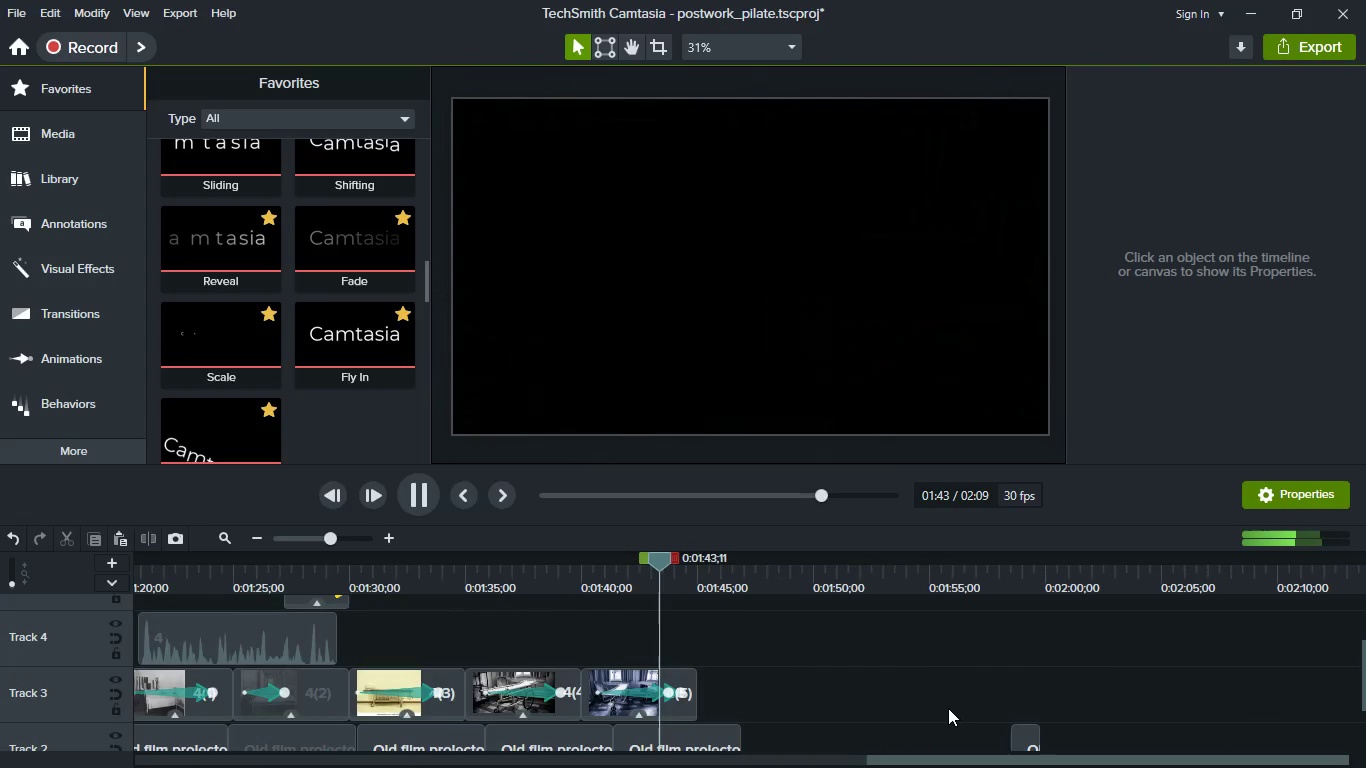 
key(Space)
 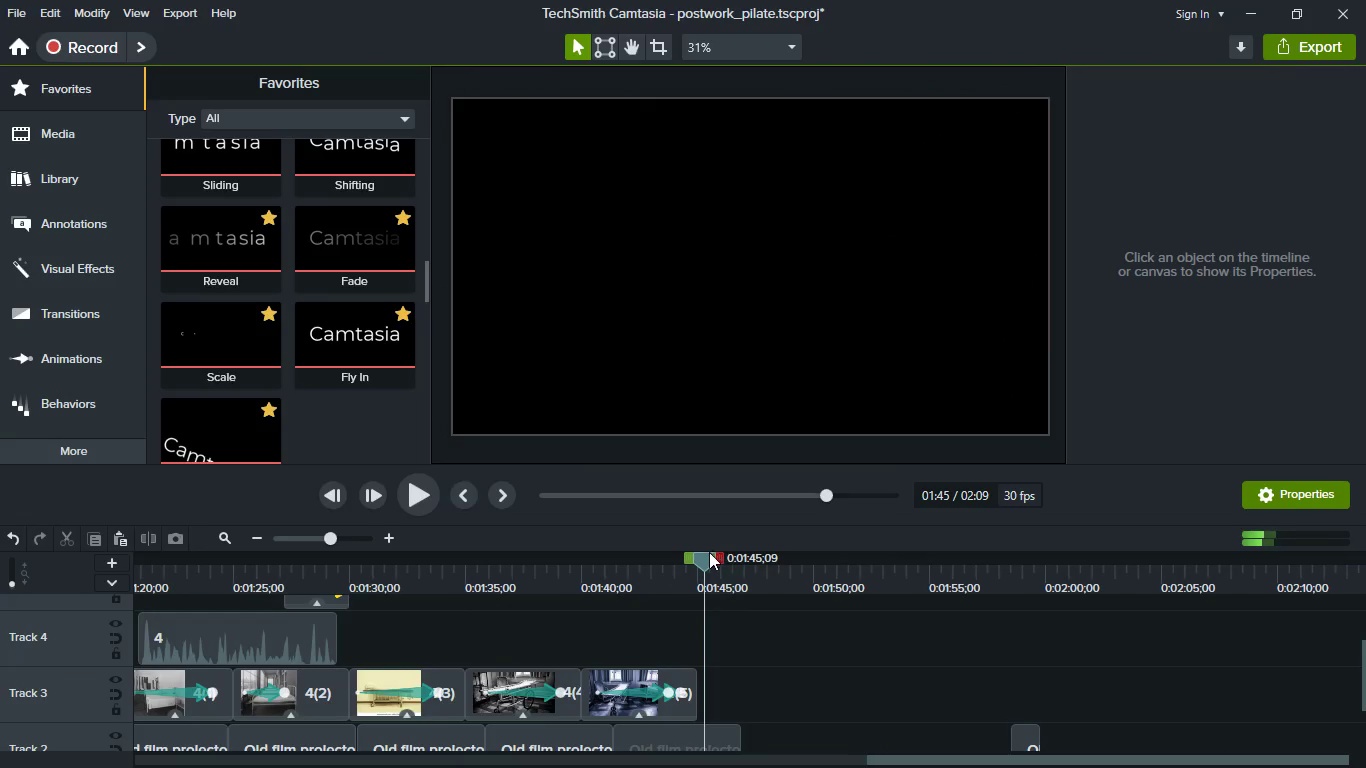 
left_click_drag(start_coordinate=[709, 557], to_coordinate=[698, 557])
 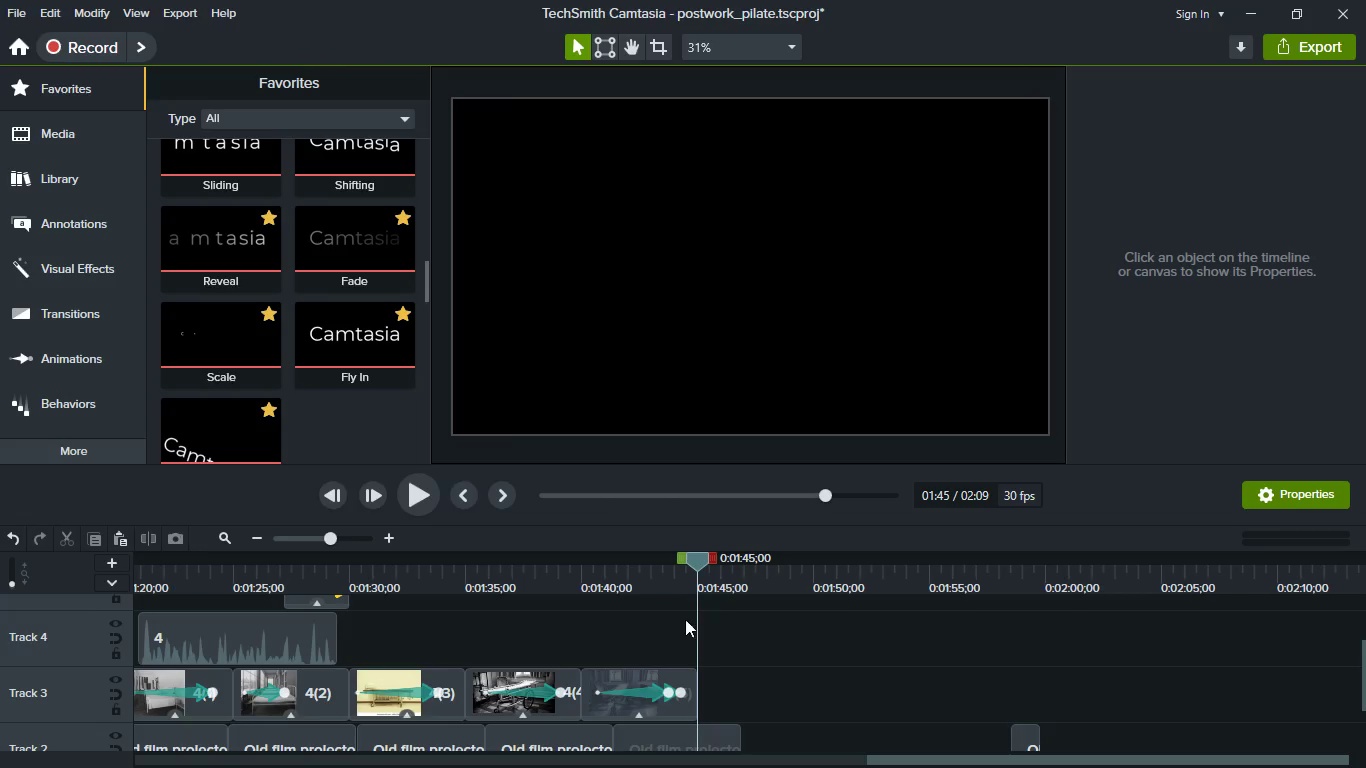 
key(Meta+MetaLeft)
 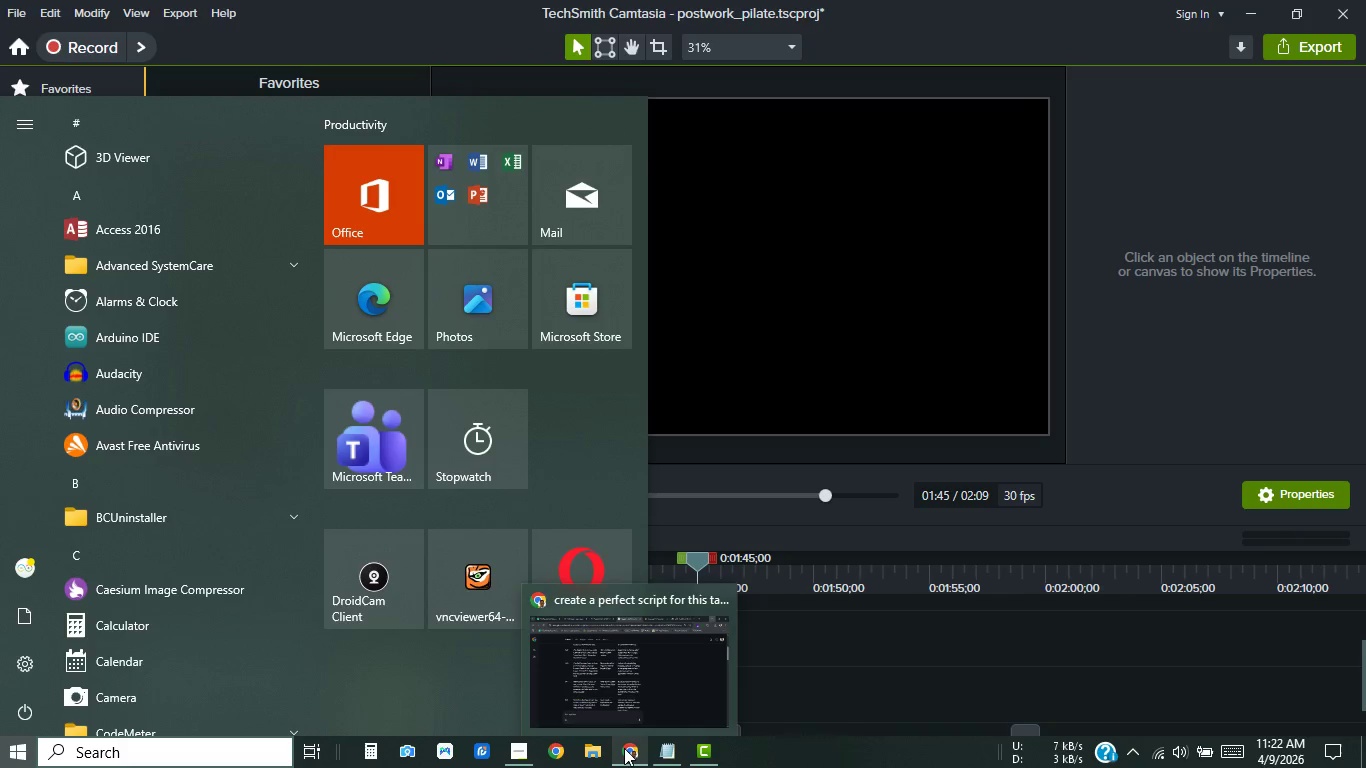 
left_click([624, 748])
 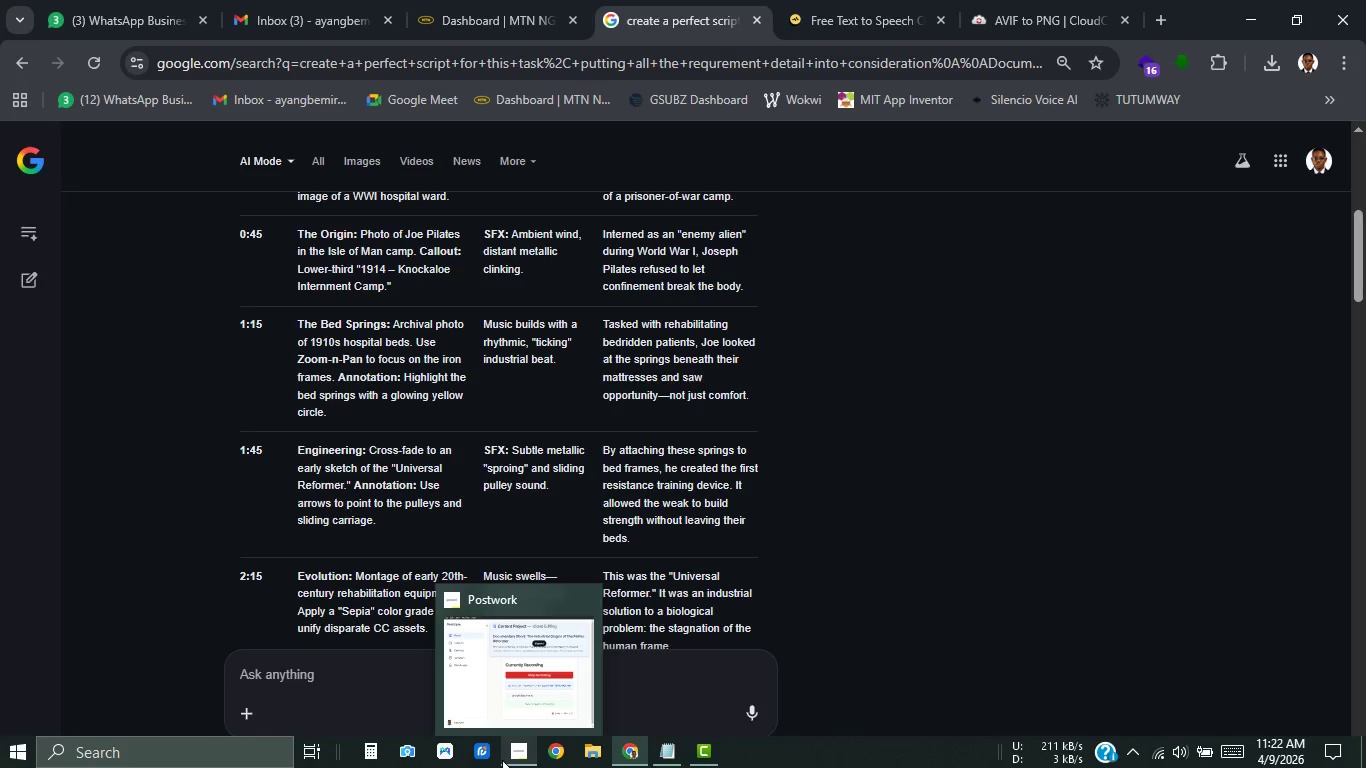 
left_click([513, 761])